 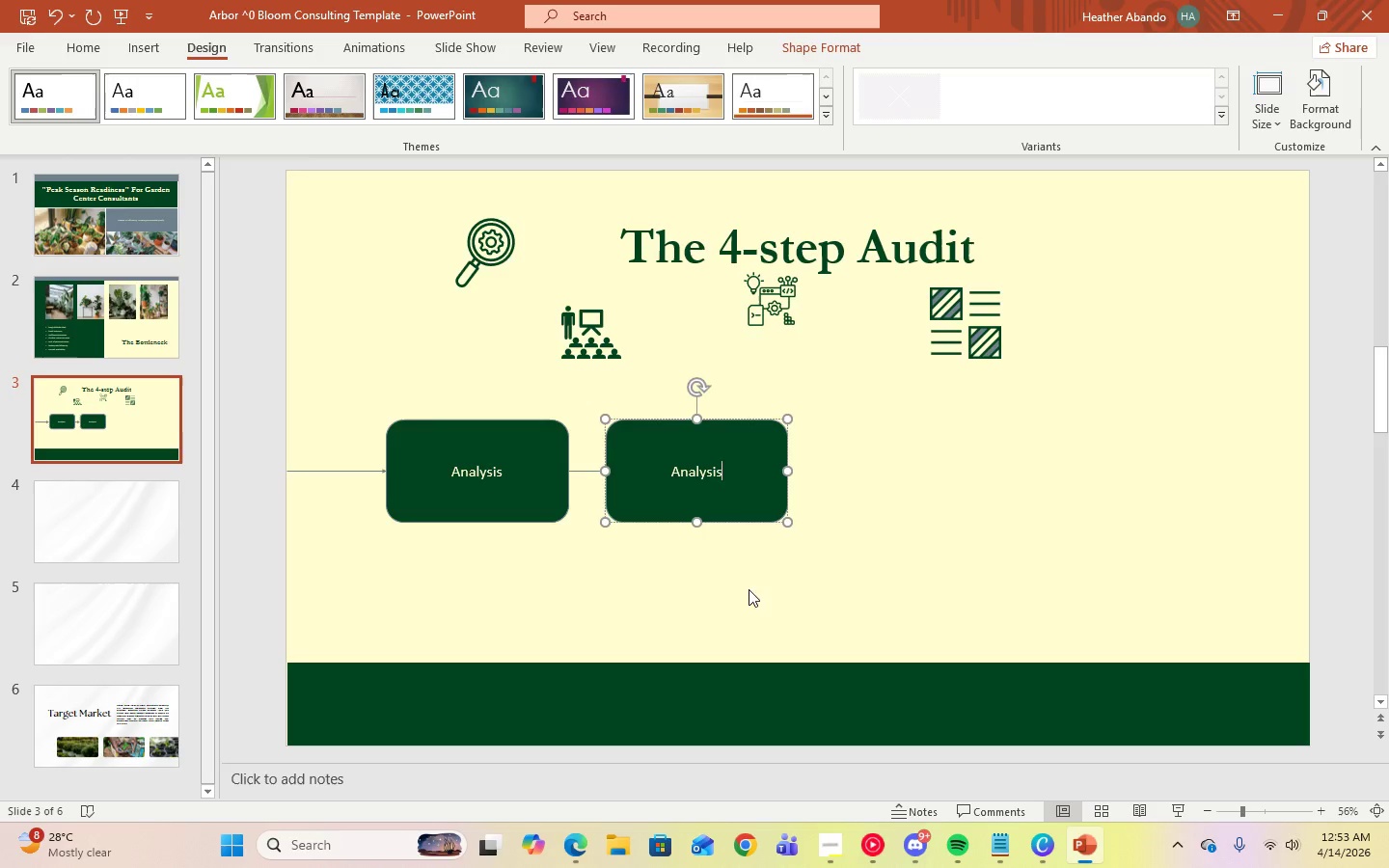 
left_click_drag(start_coordinate=[726, 473], to_coordinate=[685, 473])
 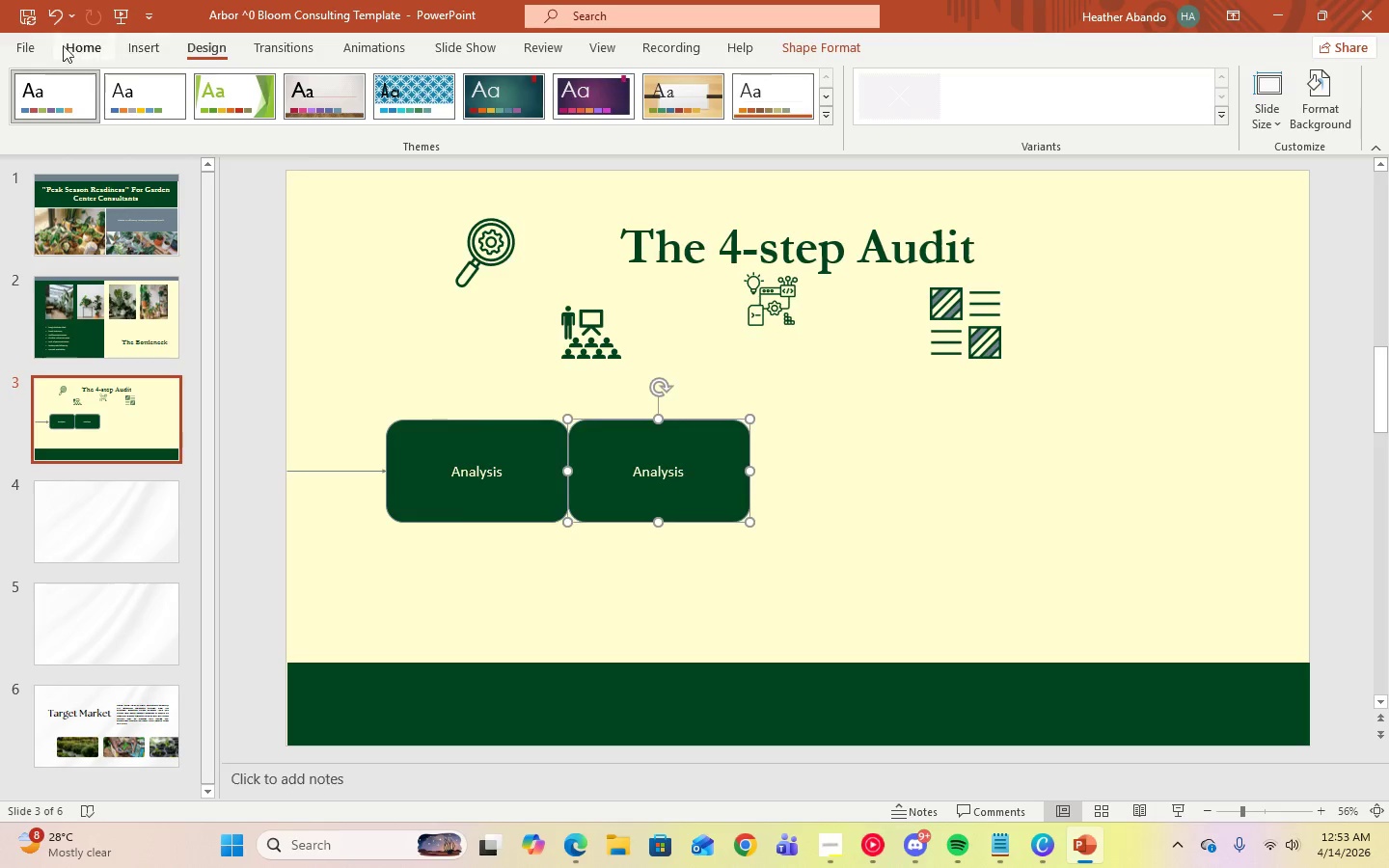 
left_click([53, 14])
 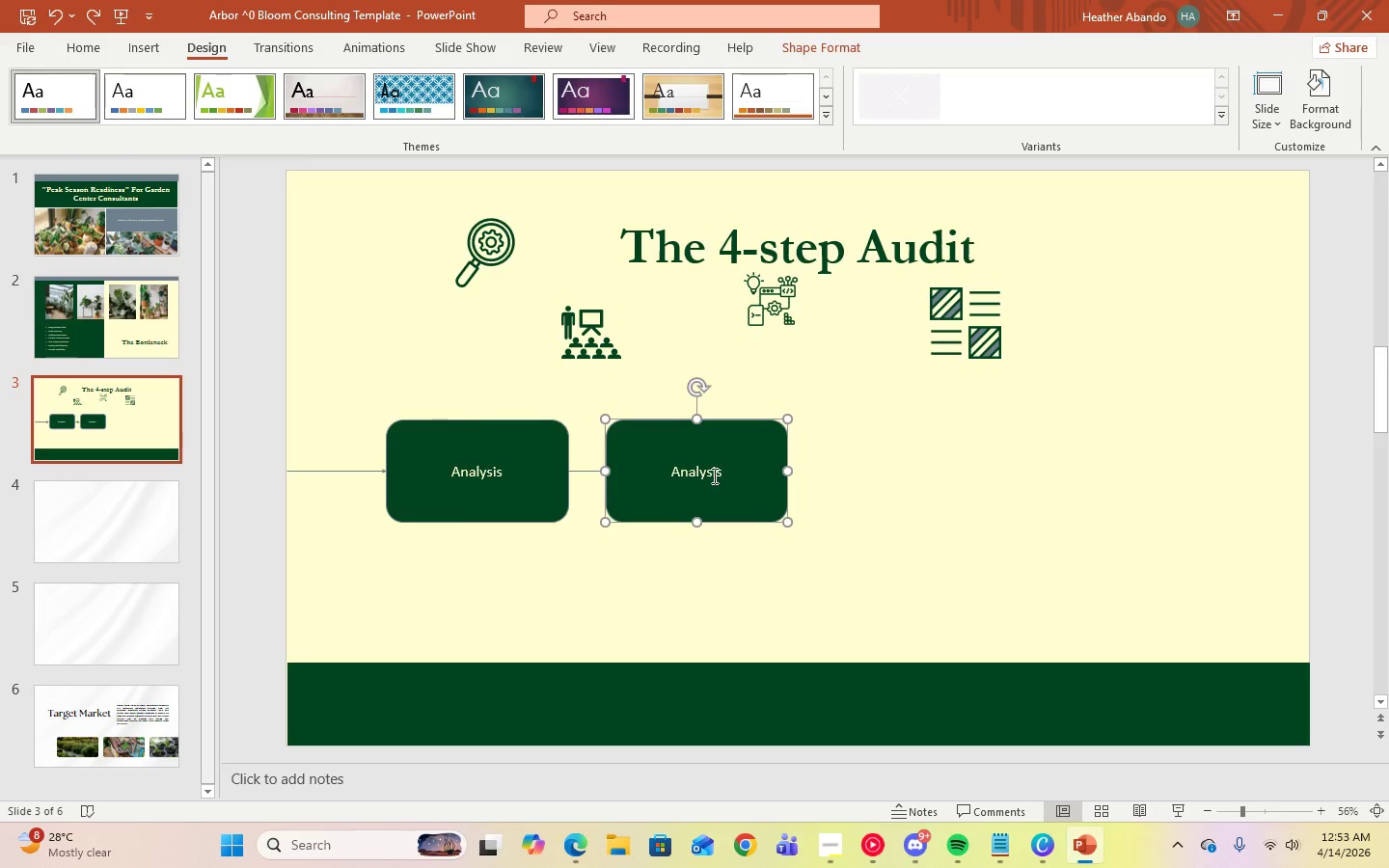 
left_click([713, 475])
 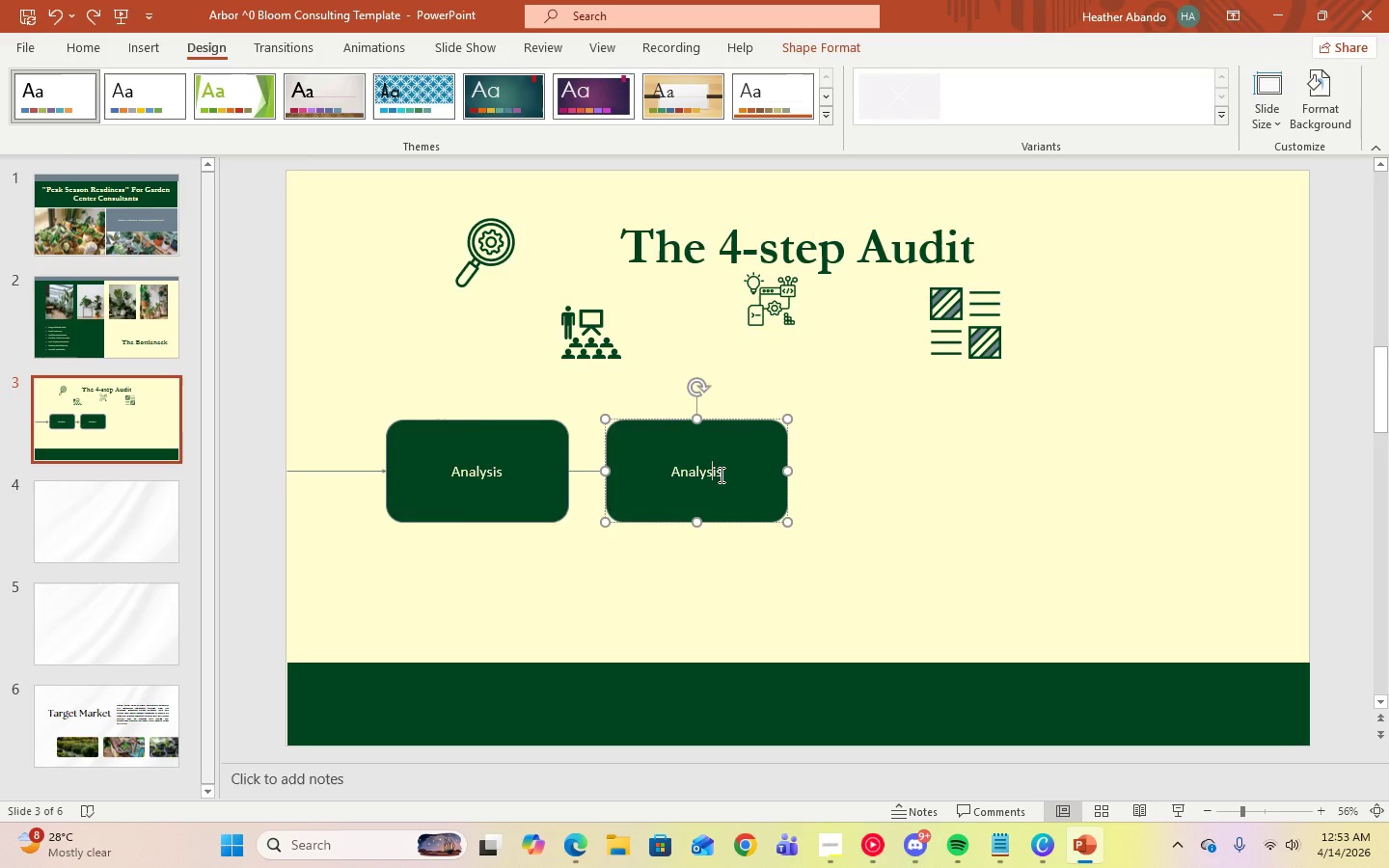 
key(Control+A)
 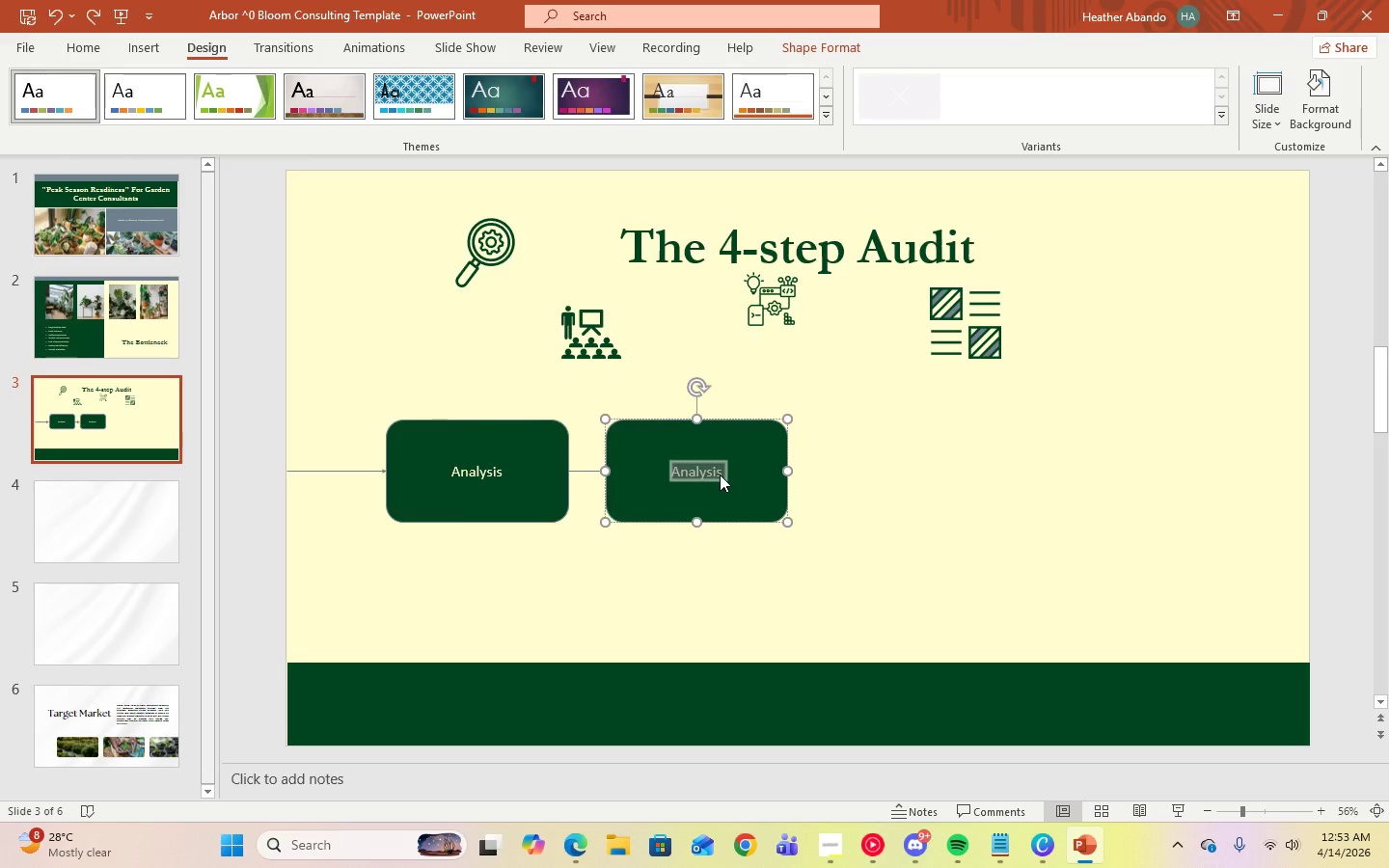 
key(Control+V)
 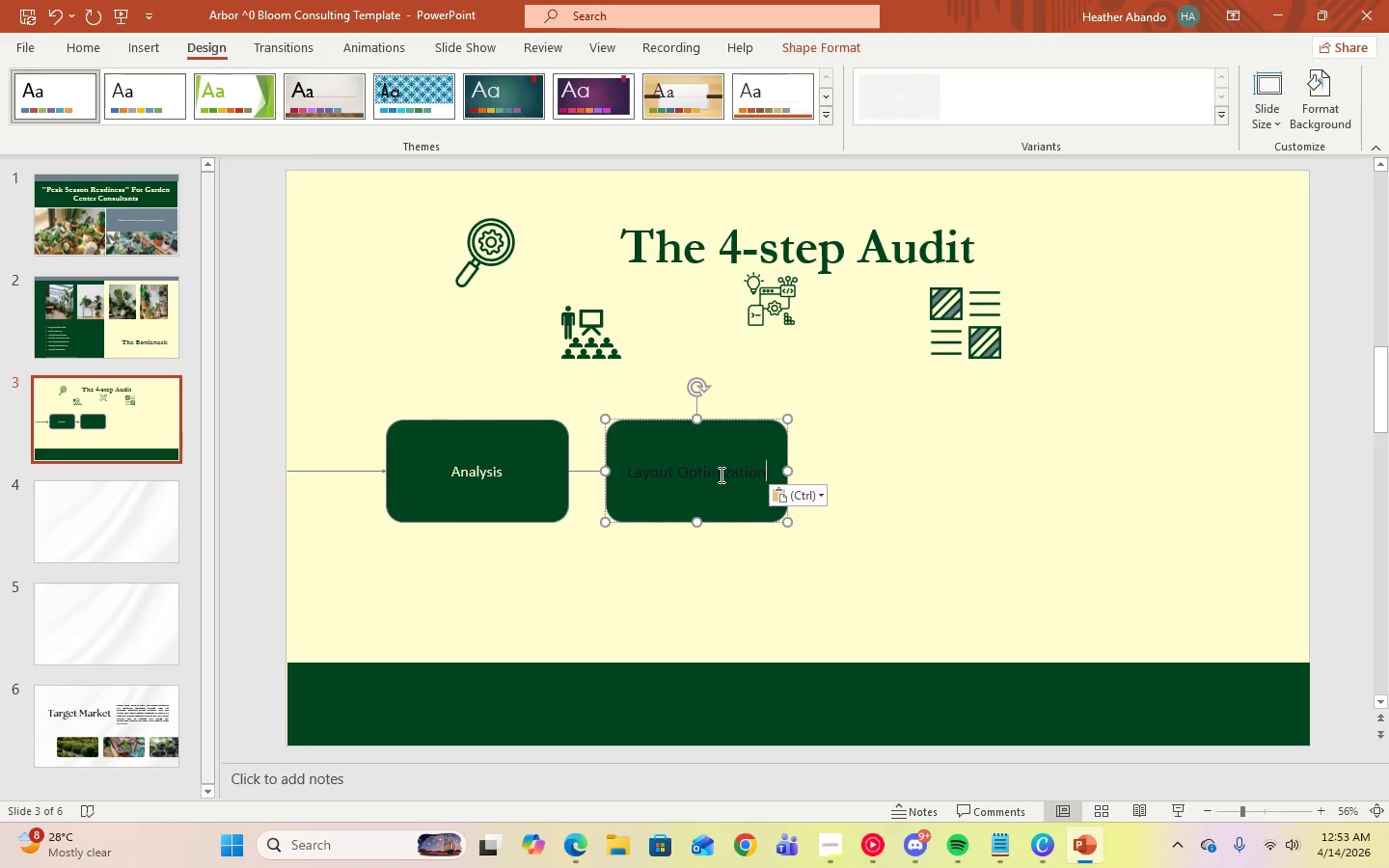 
key(Control+A)
 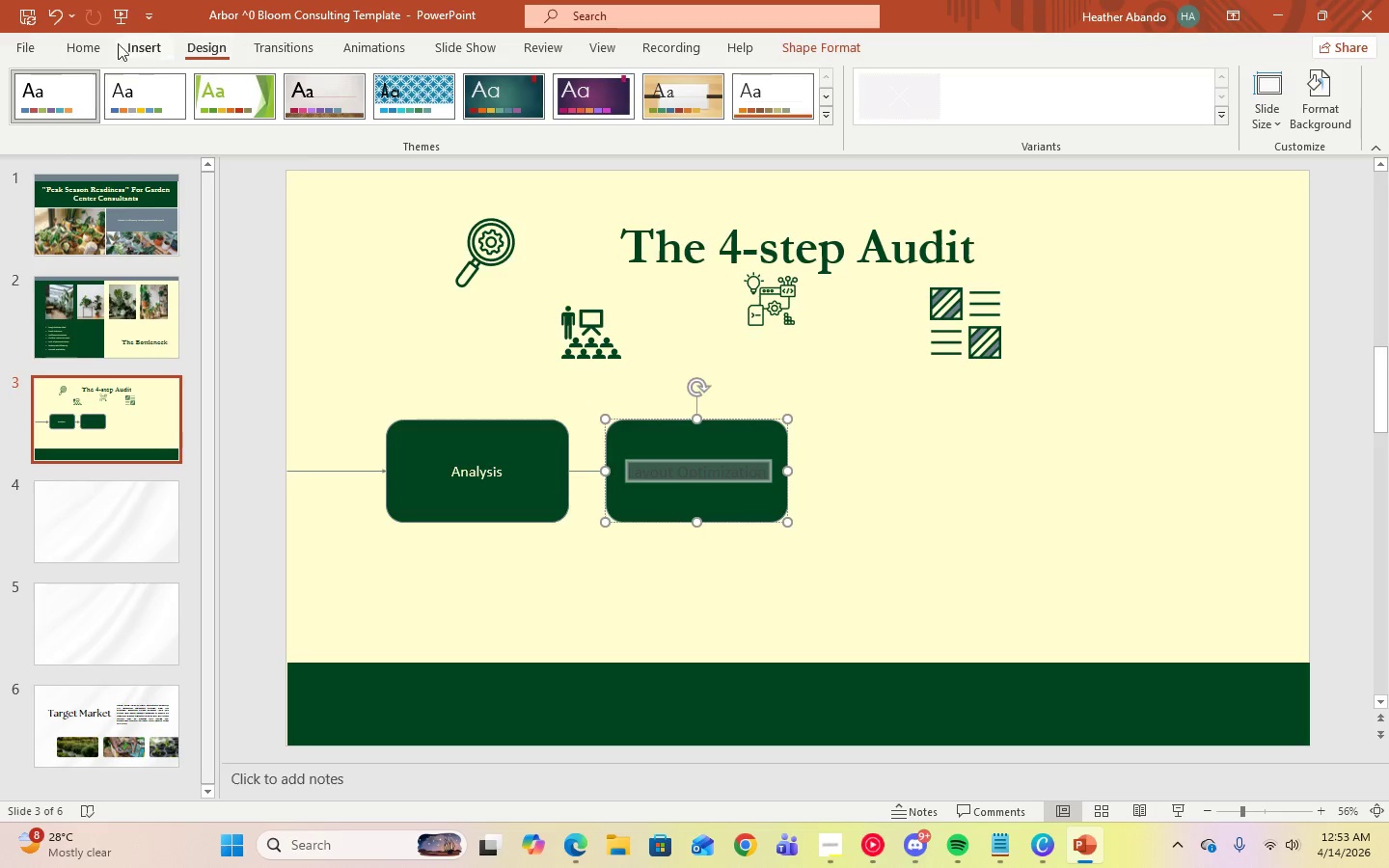 
left_click([93, 44])
 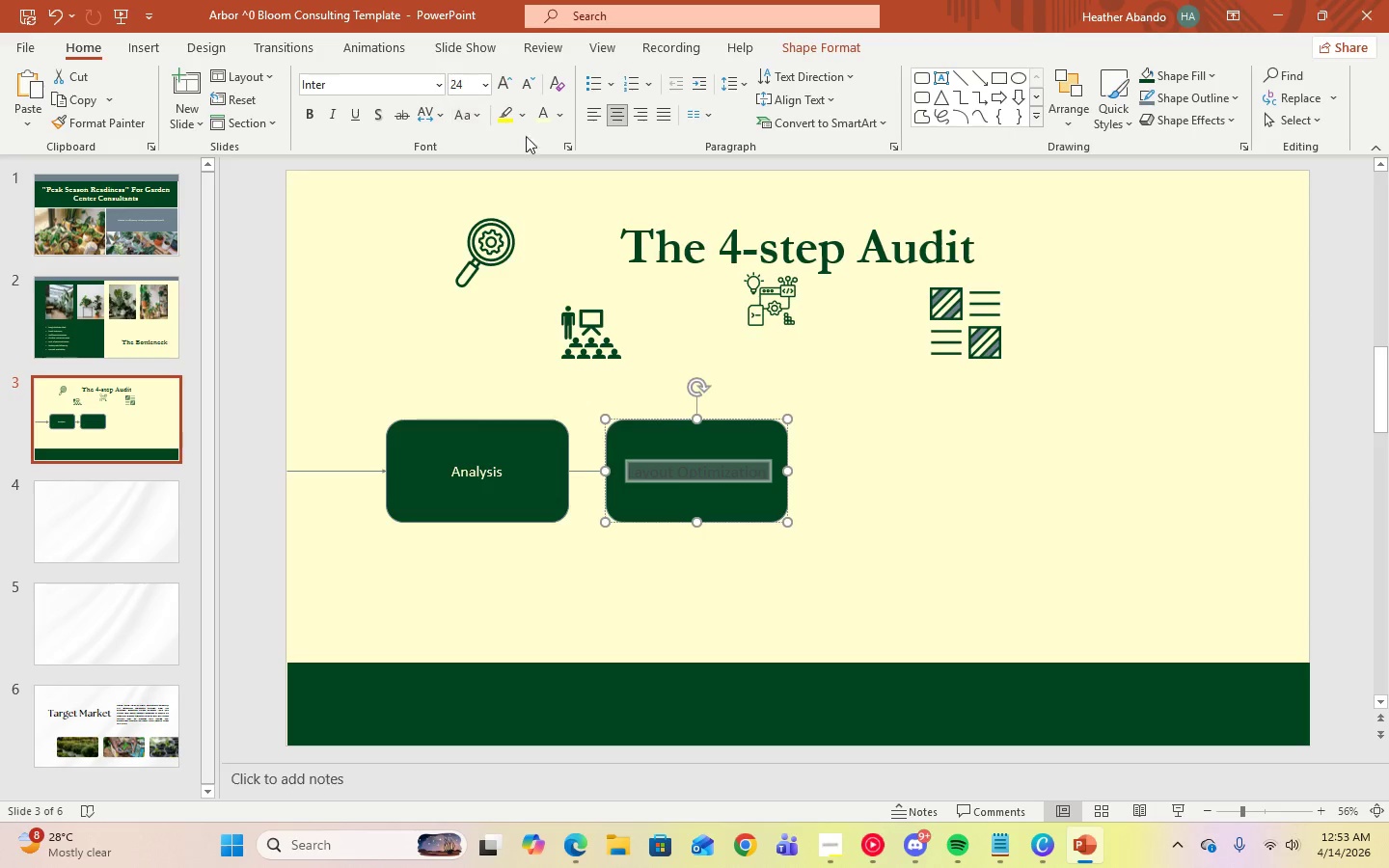 
left_click([543, 120])
 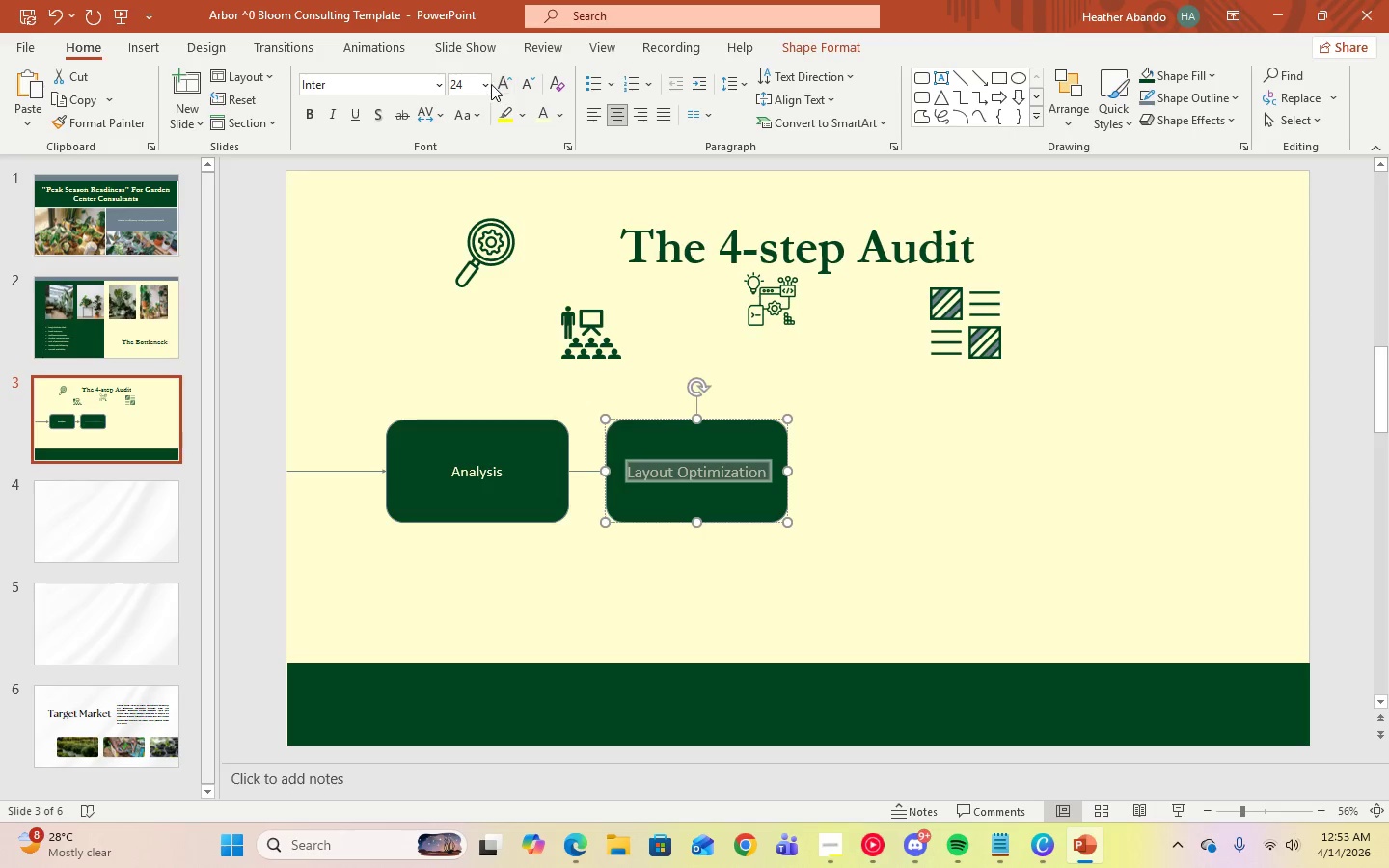 
left_click([484, 81])
 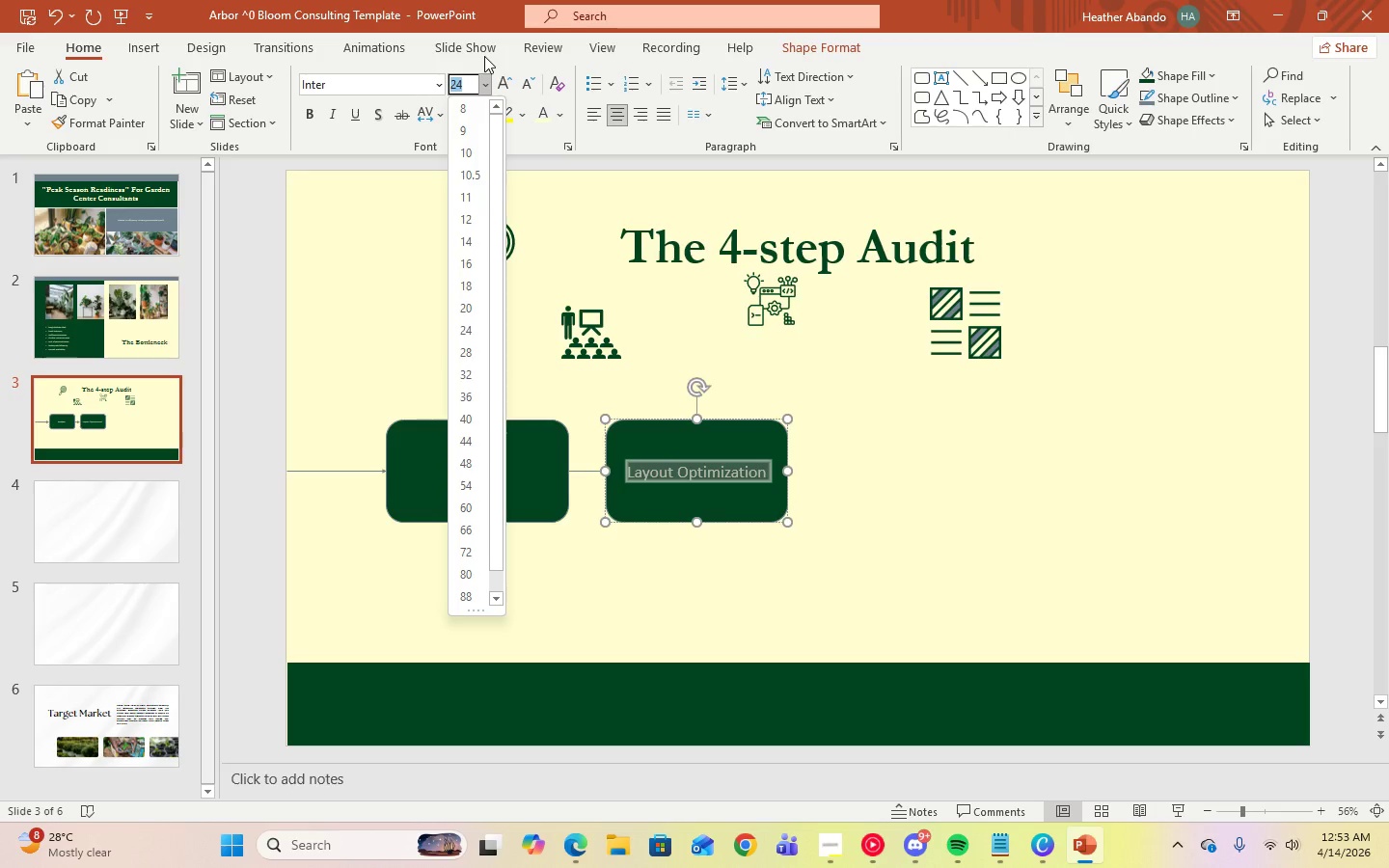 
key(Numpad2)
 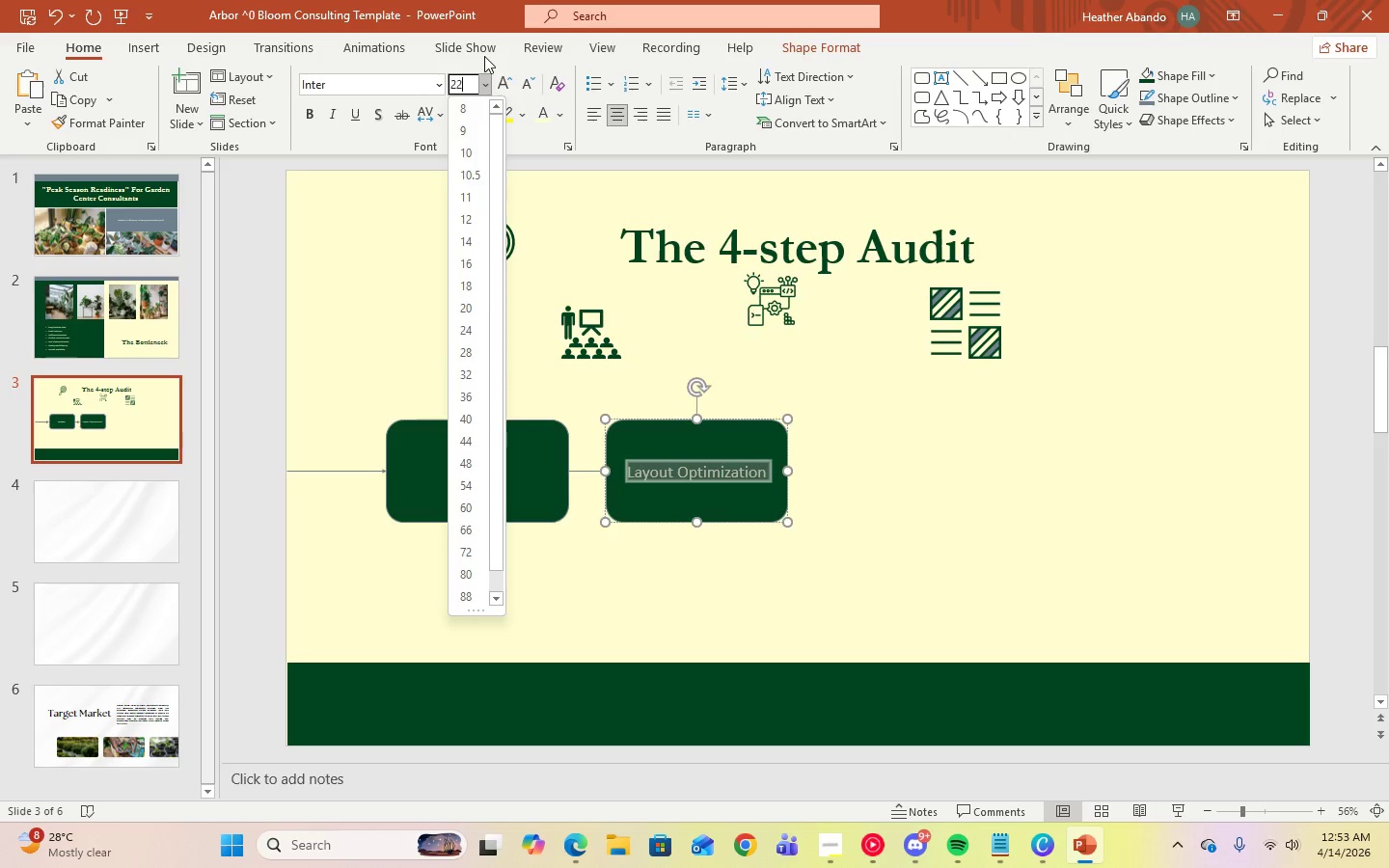 
key(Numpad2)
 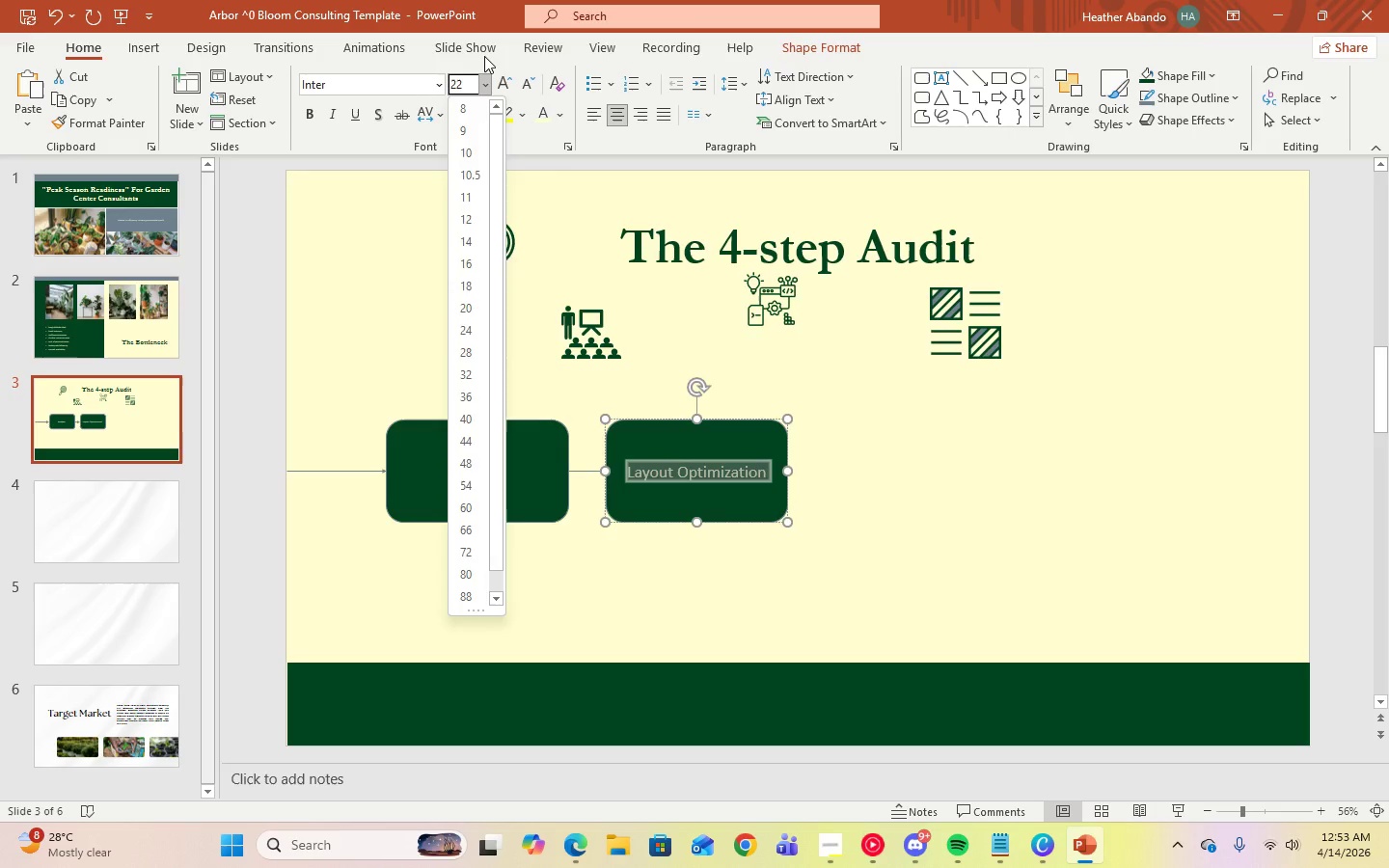 
key(Enter)
 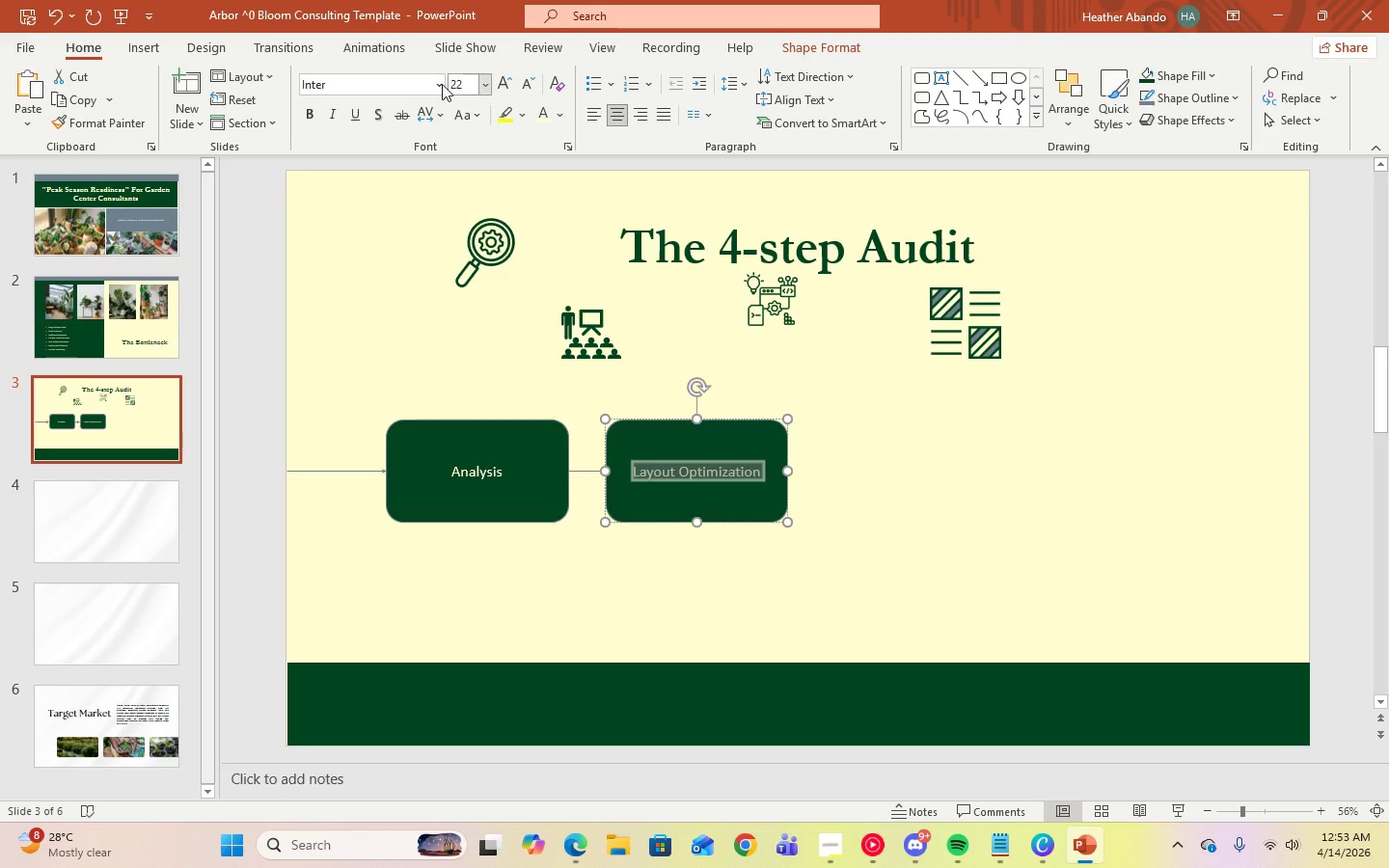 
left_click([435, 91])
 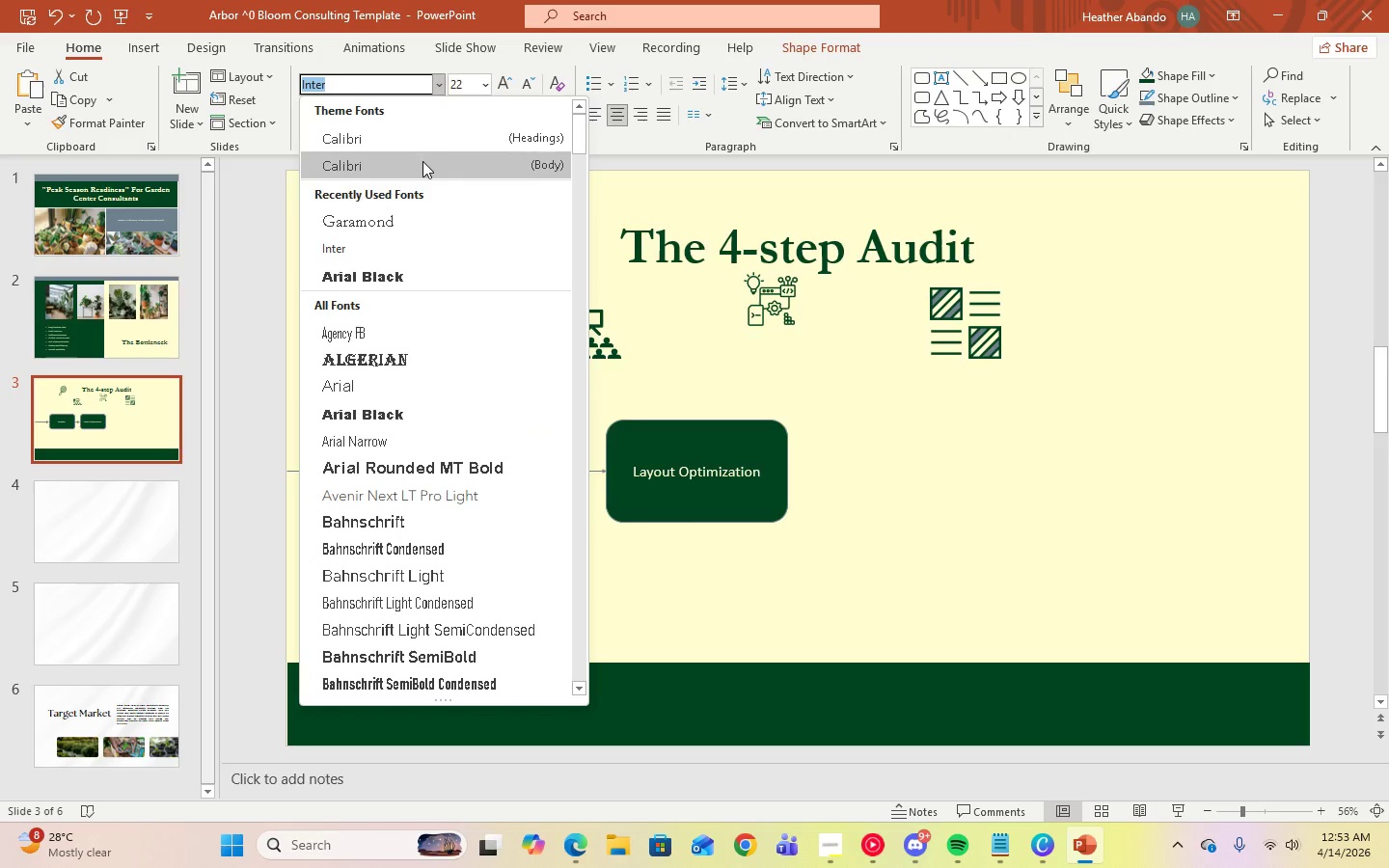 
left_click([422, 163])
 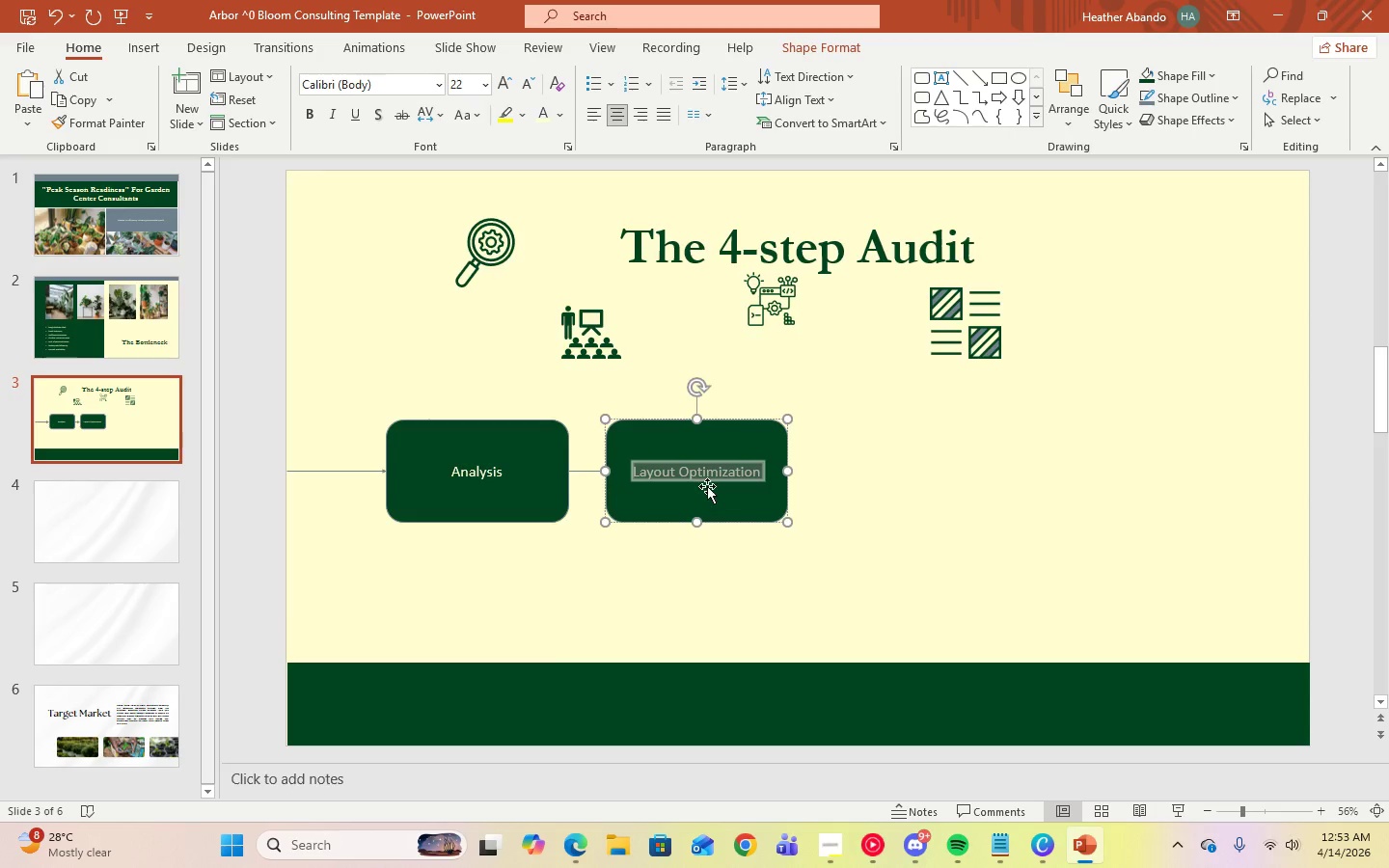 
left_click([705, 476])
 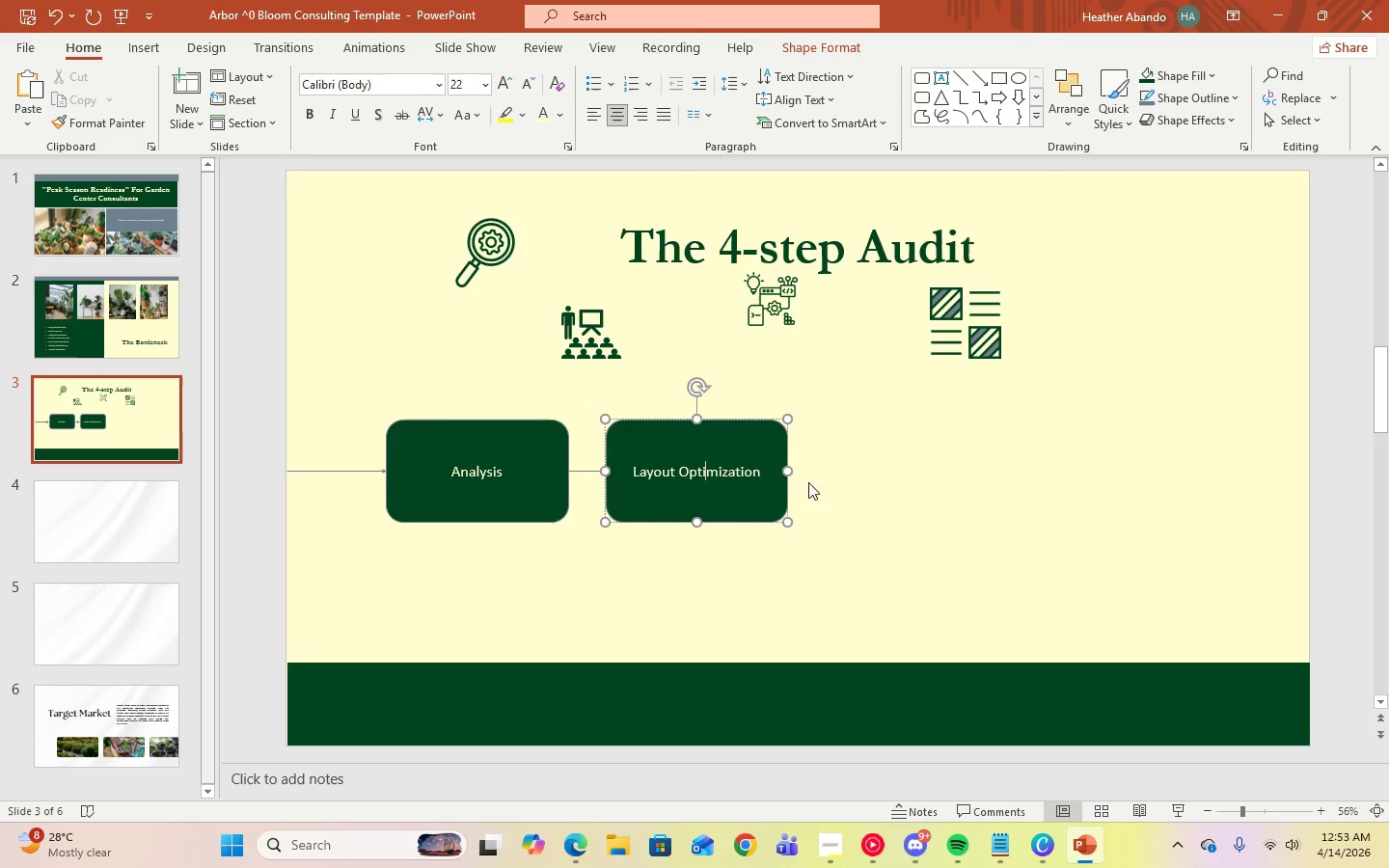 
left_click([858, 494])
 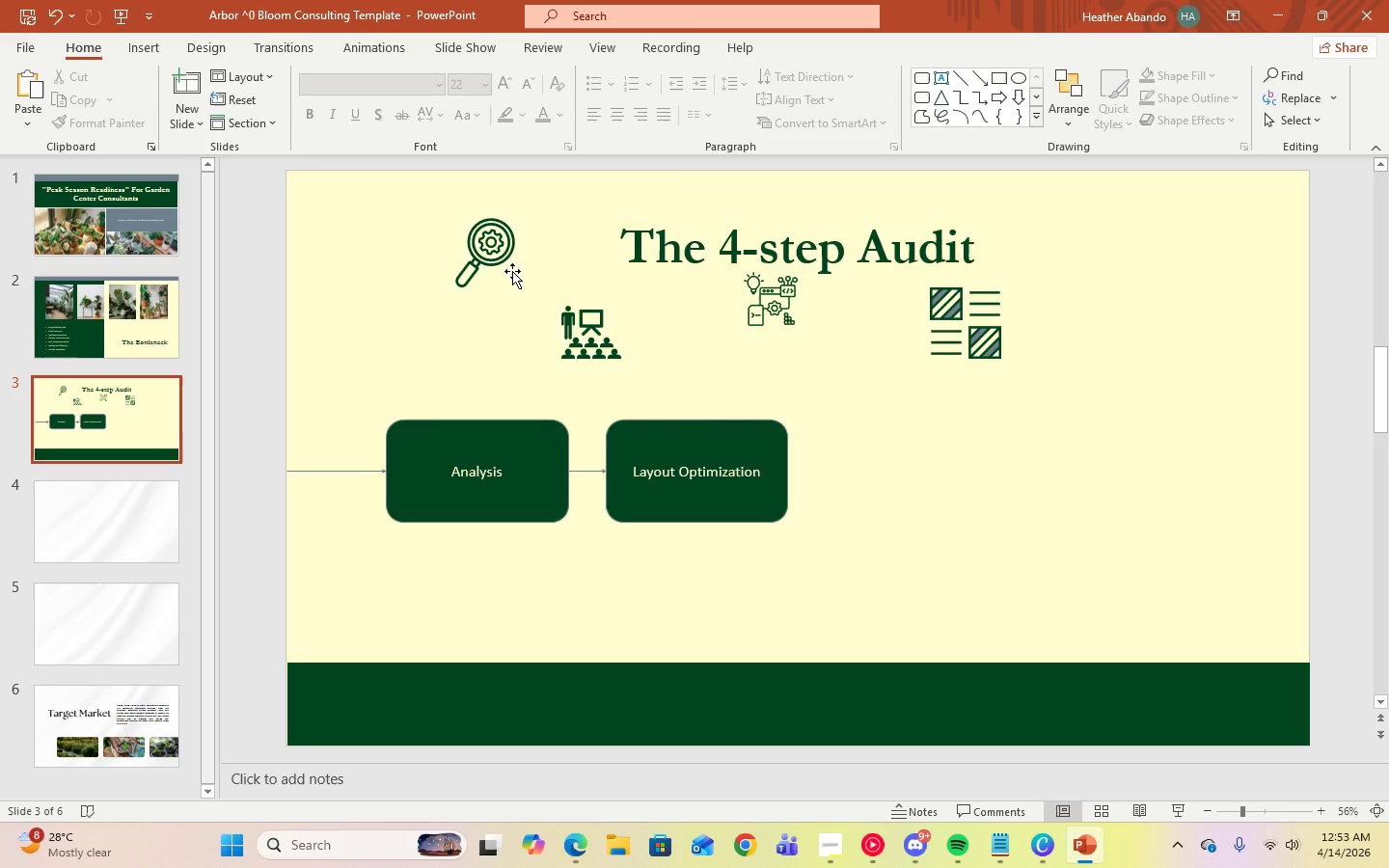 
left_click_drag(start_coordinate=[486, 255], to_coordinate=[486, 270])
 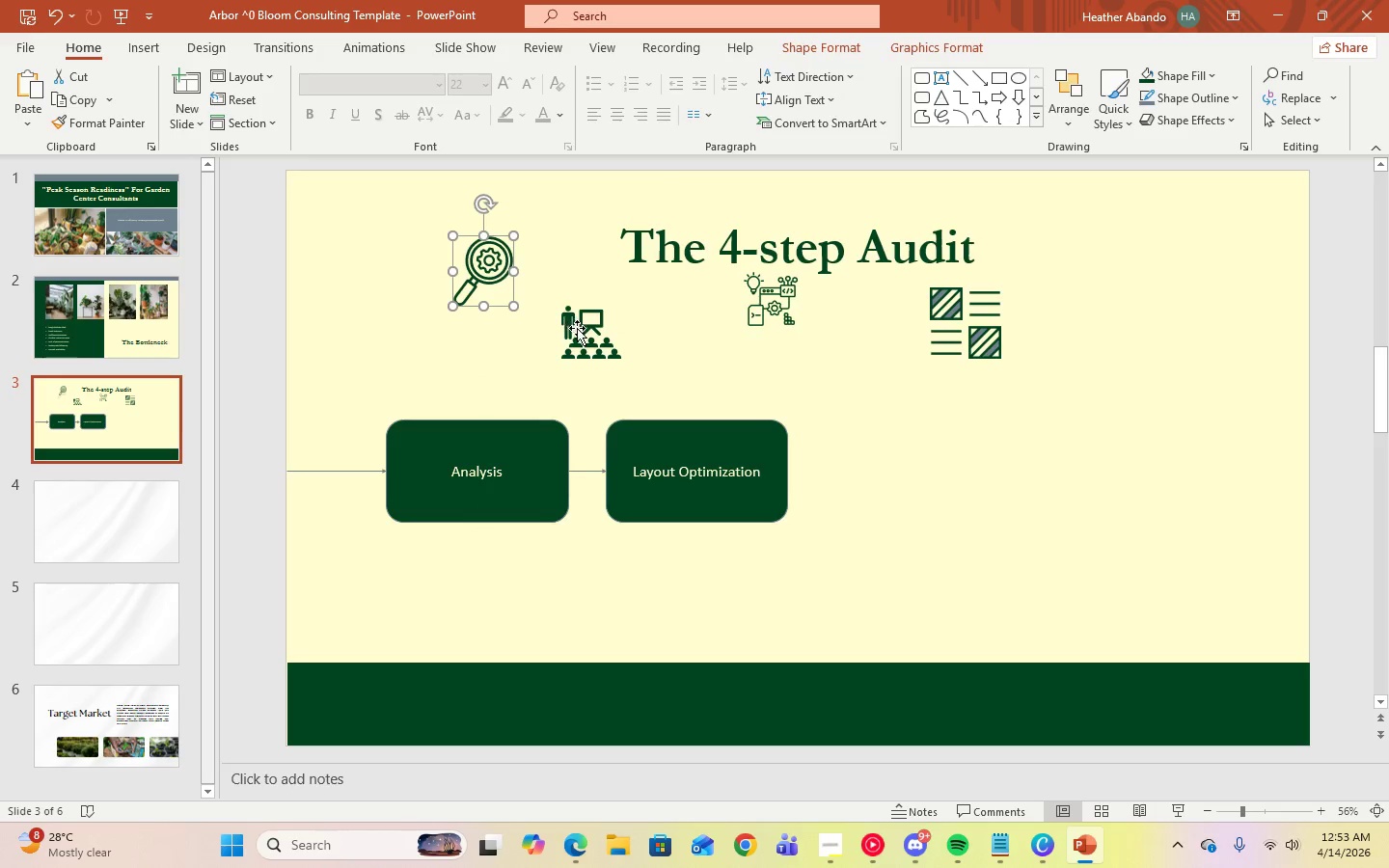 
left_click_drag(start_coordinate=[588, 329], to_coordinate=[573, 250])
 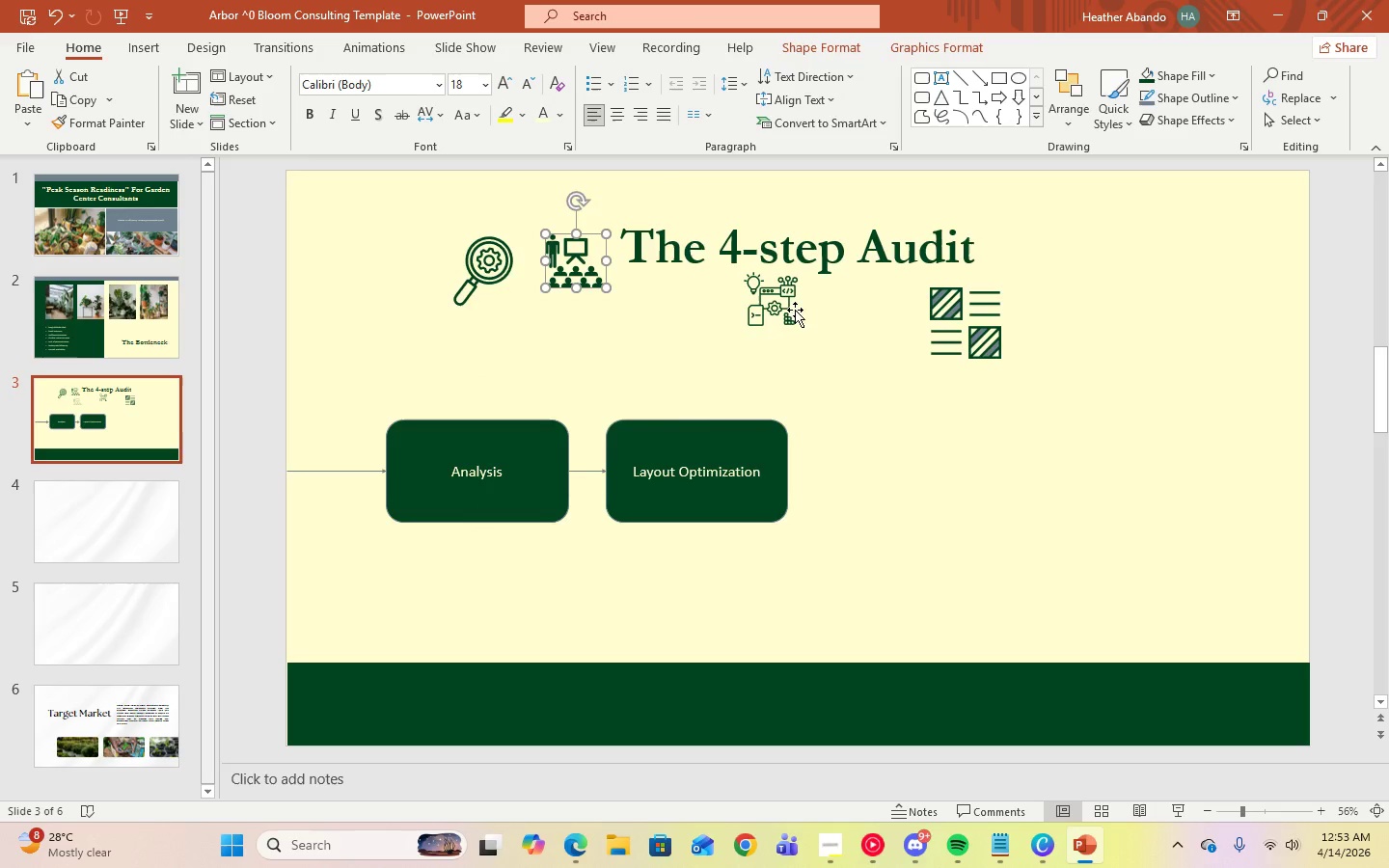 
left_click_drag(start_coordinate=[789, 303], to_coordinate=[633, 321])
 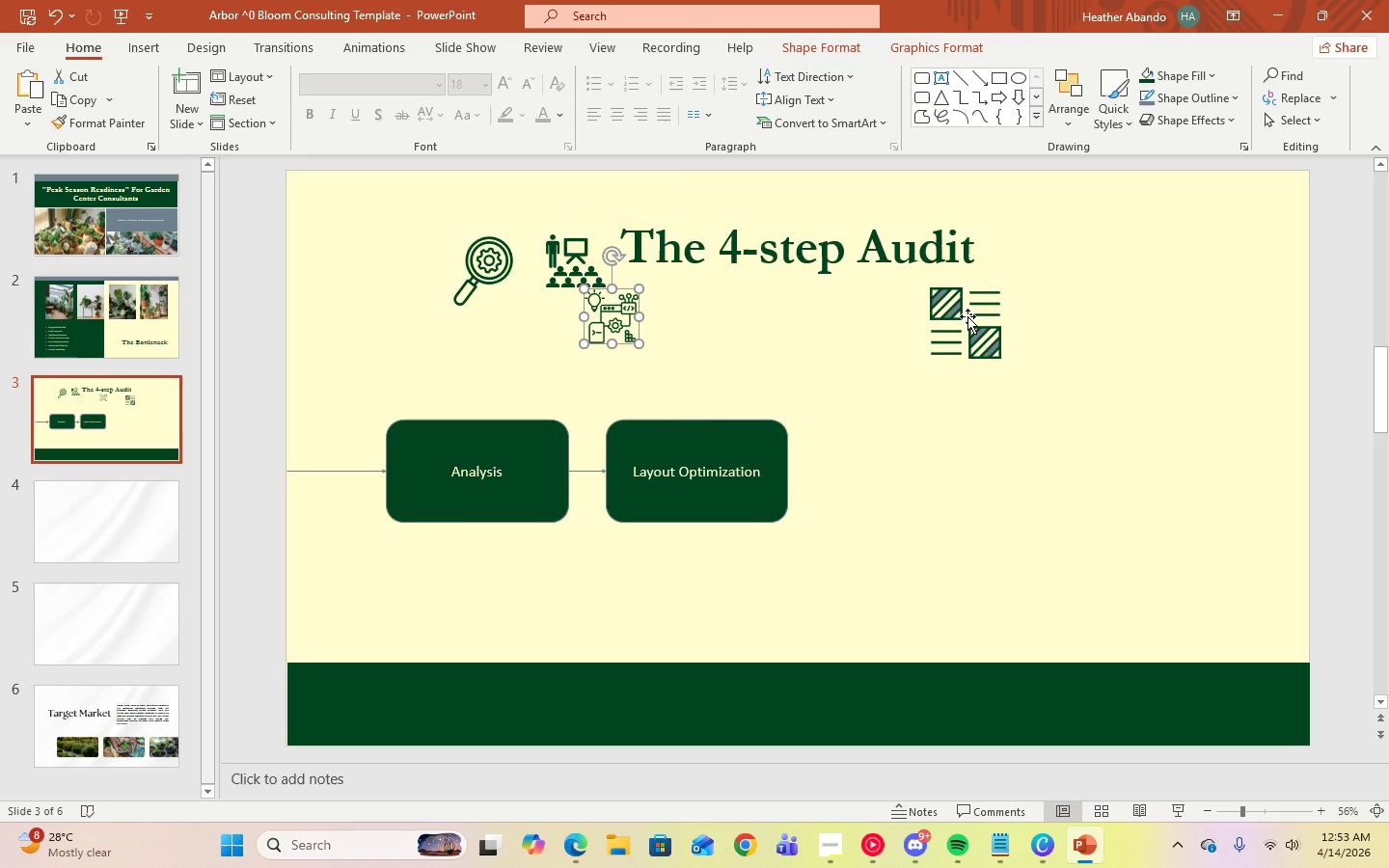 
left_click_drag(start_coordinate=[967, 316], to_coordinate=[763, 306])
 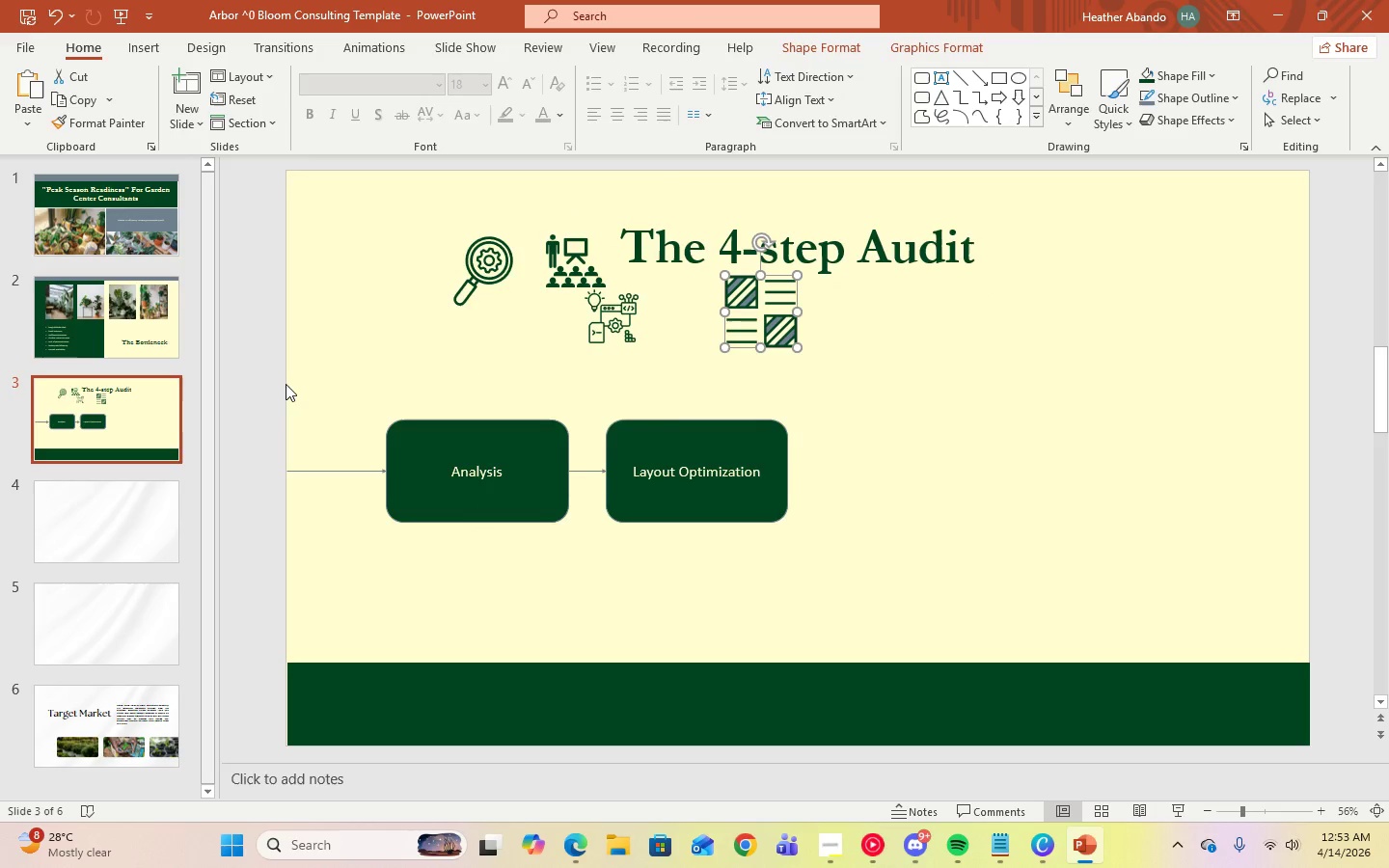 
left_click_drag(start_coordinate=[283, 376], to_coordinate=[570, 561])
 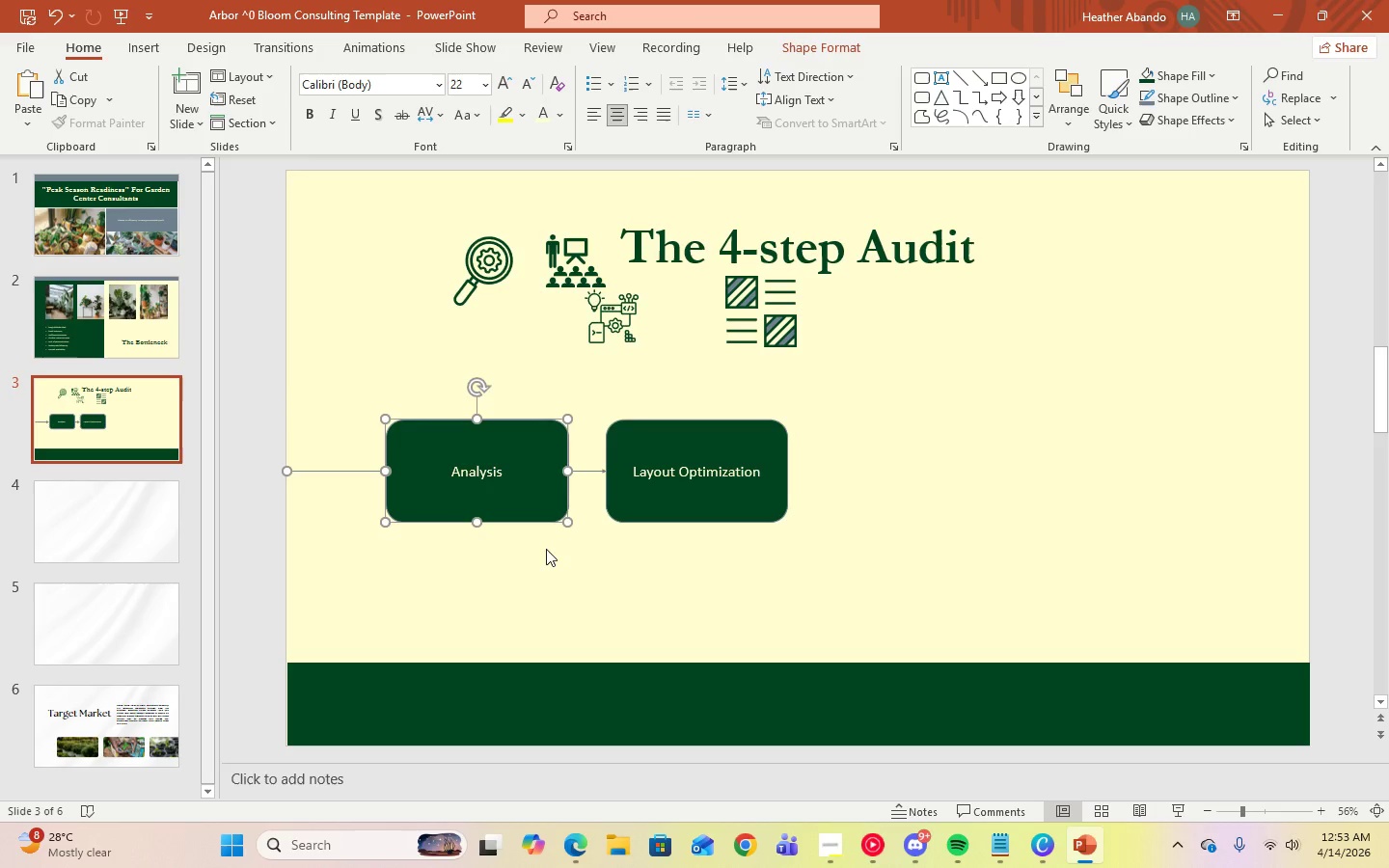 
hold_key(key=ControlLeft, duration=5.66)
hold_key(key=ShiftLeft, duration=1.5)
left_click_drag(start_coordinate=[541, 444], to_coordinate=[977, 464])
 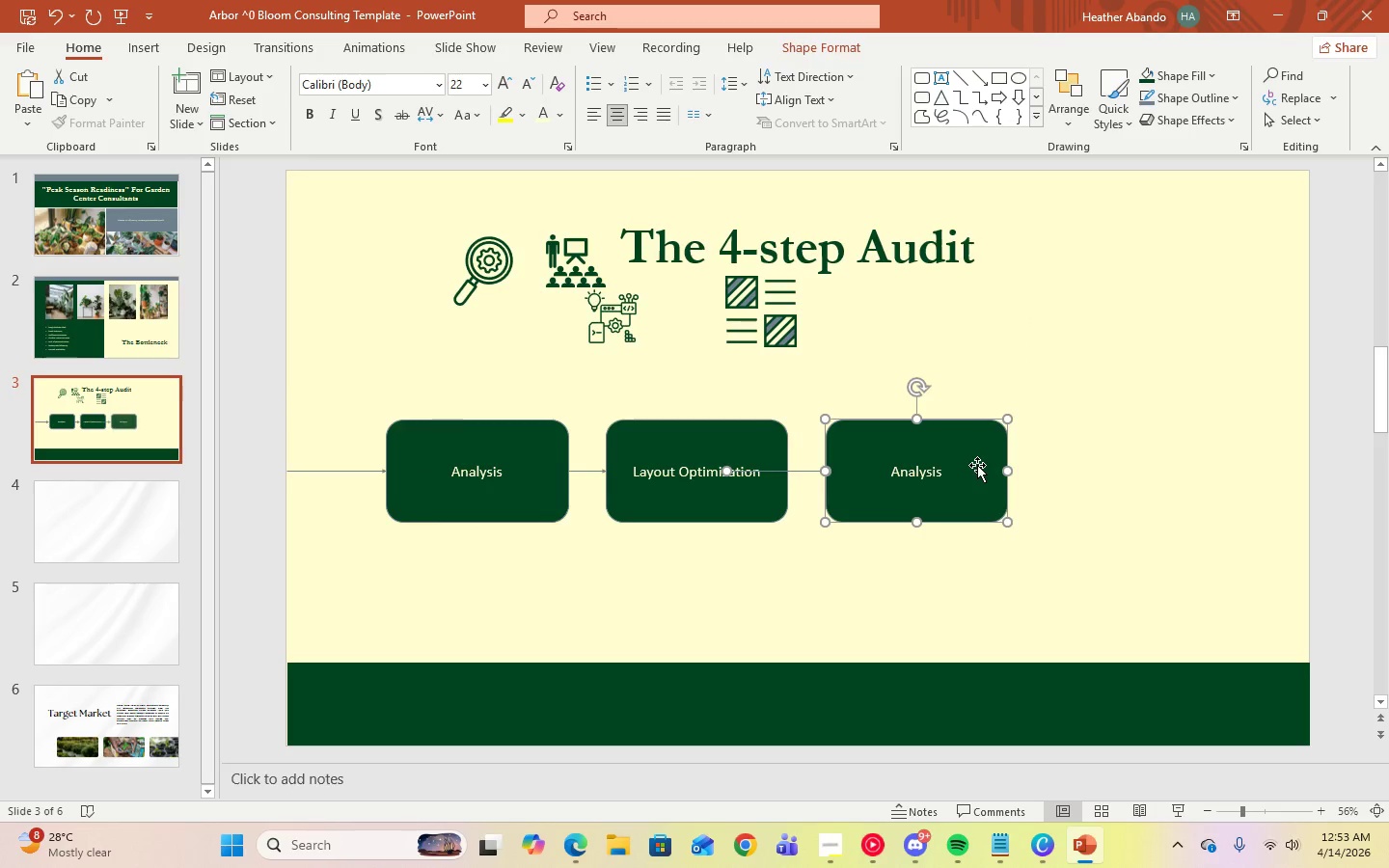 
hold_key(key=ShiftLeft, duration=1.52)
 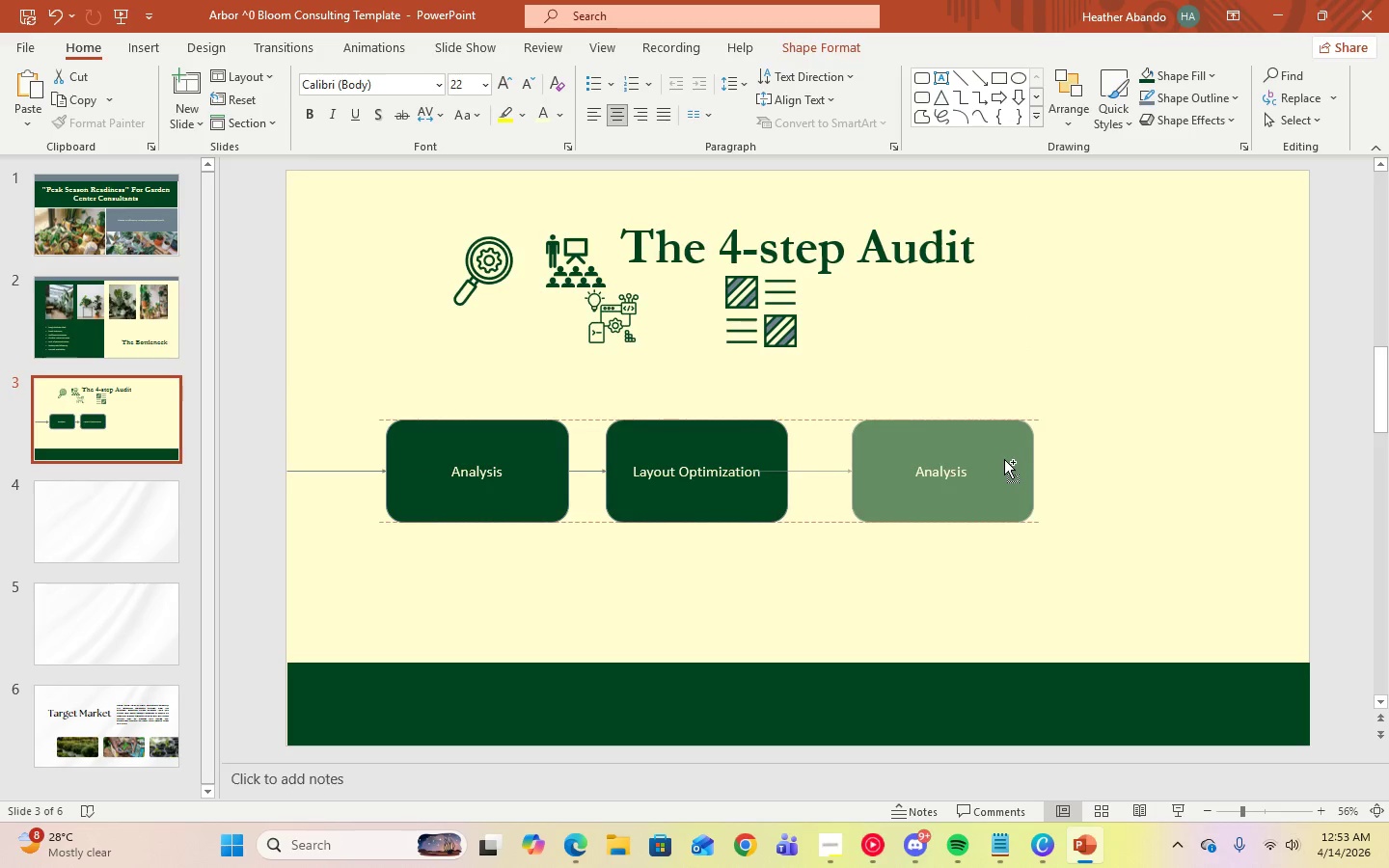 
hold_key(key=ShiftLeft, duration=1.51)
 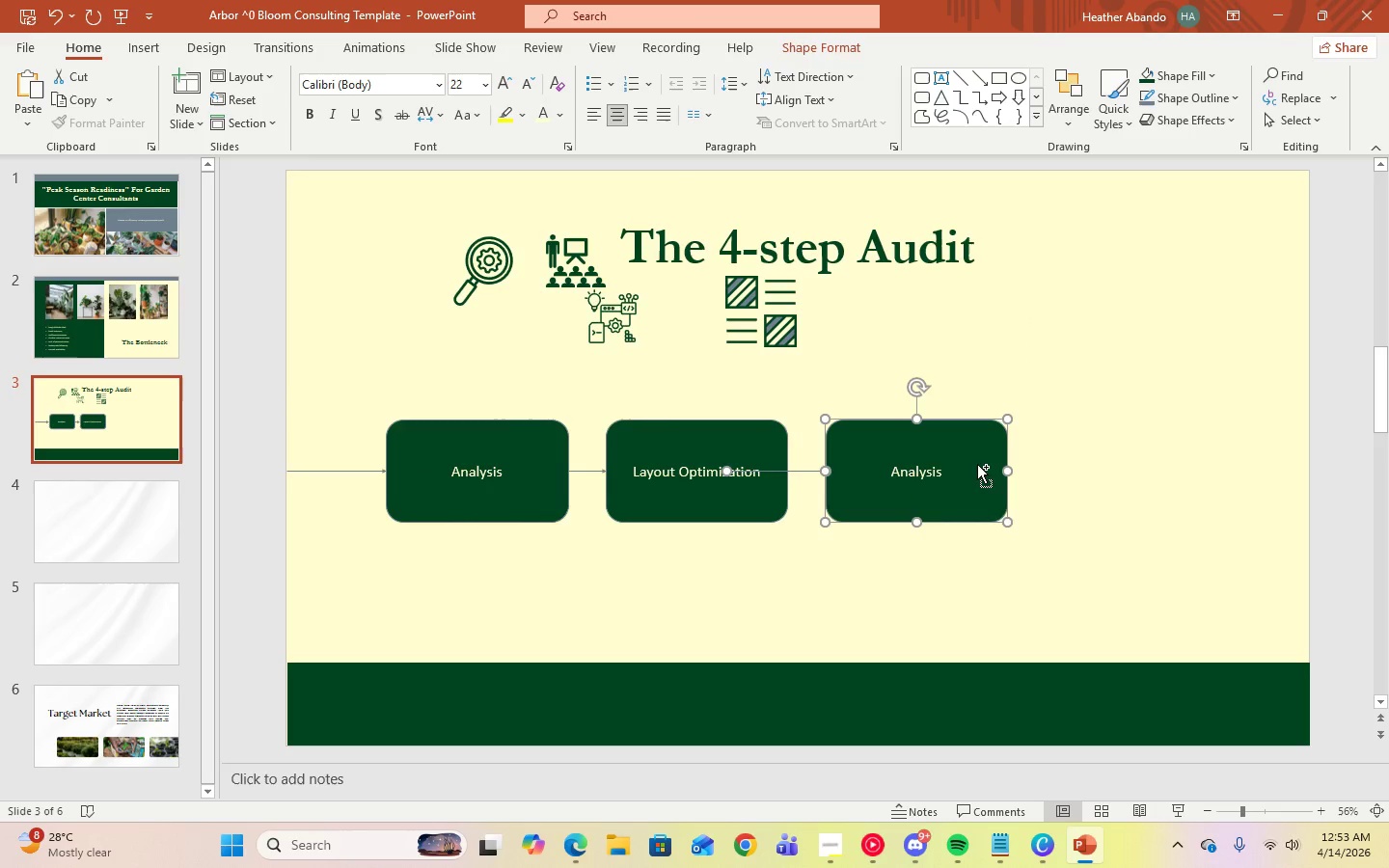 
hold_key(key=ShiftLeft, duration=0.69)
 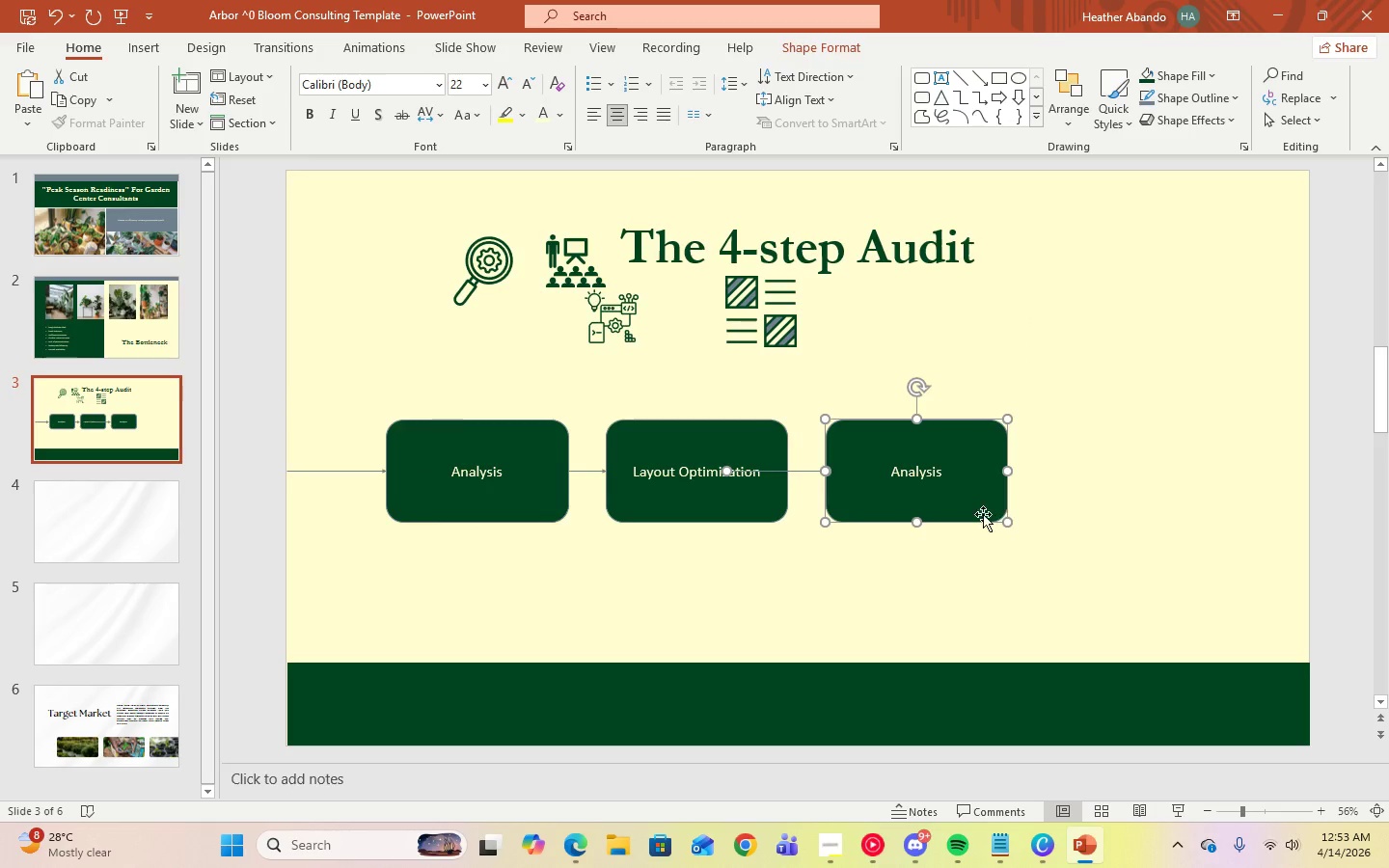 
hold_key(key=ShiftLeft, duration=26.72)
left_click([789, 472])
 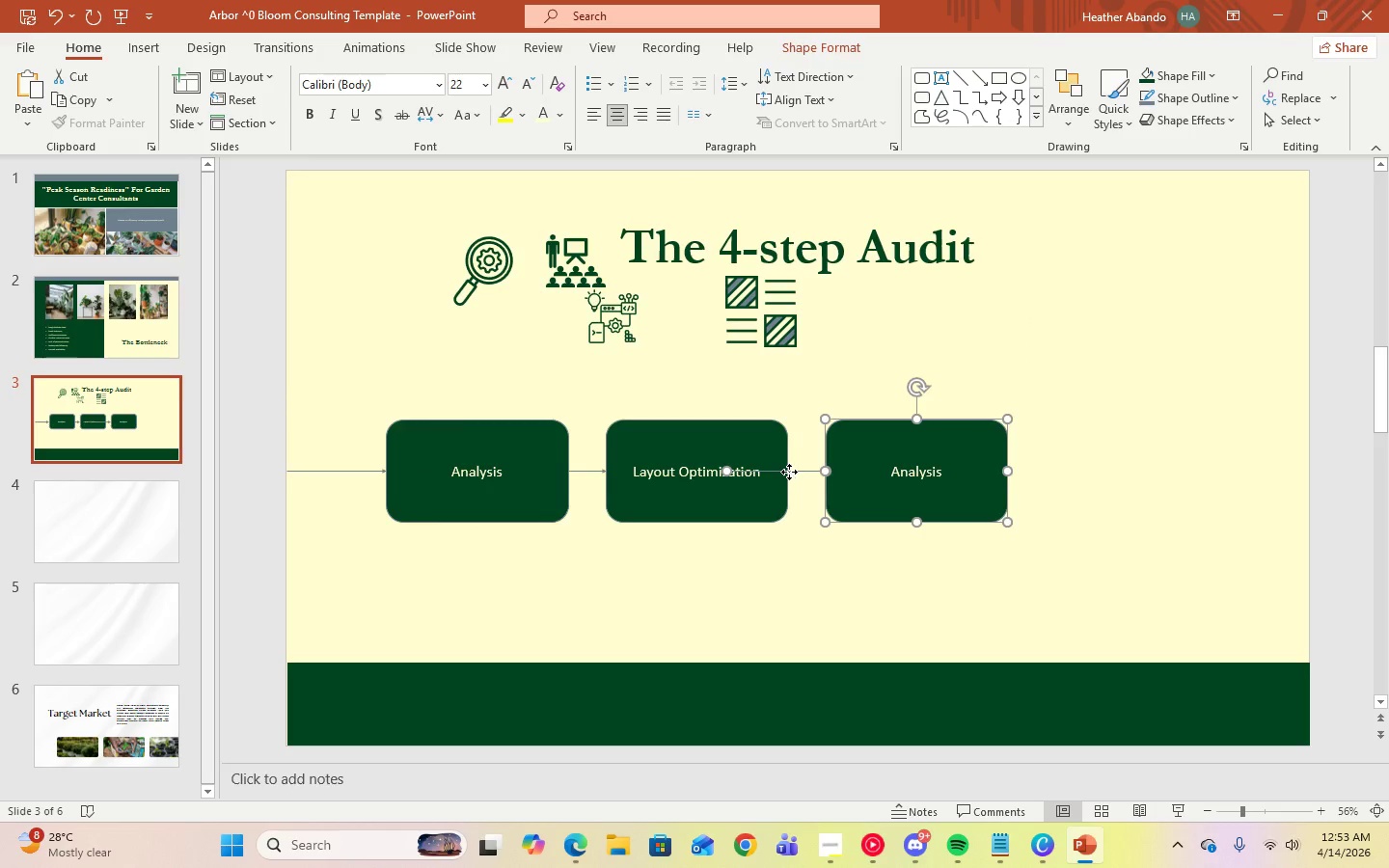 
right_click([789, 472])
 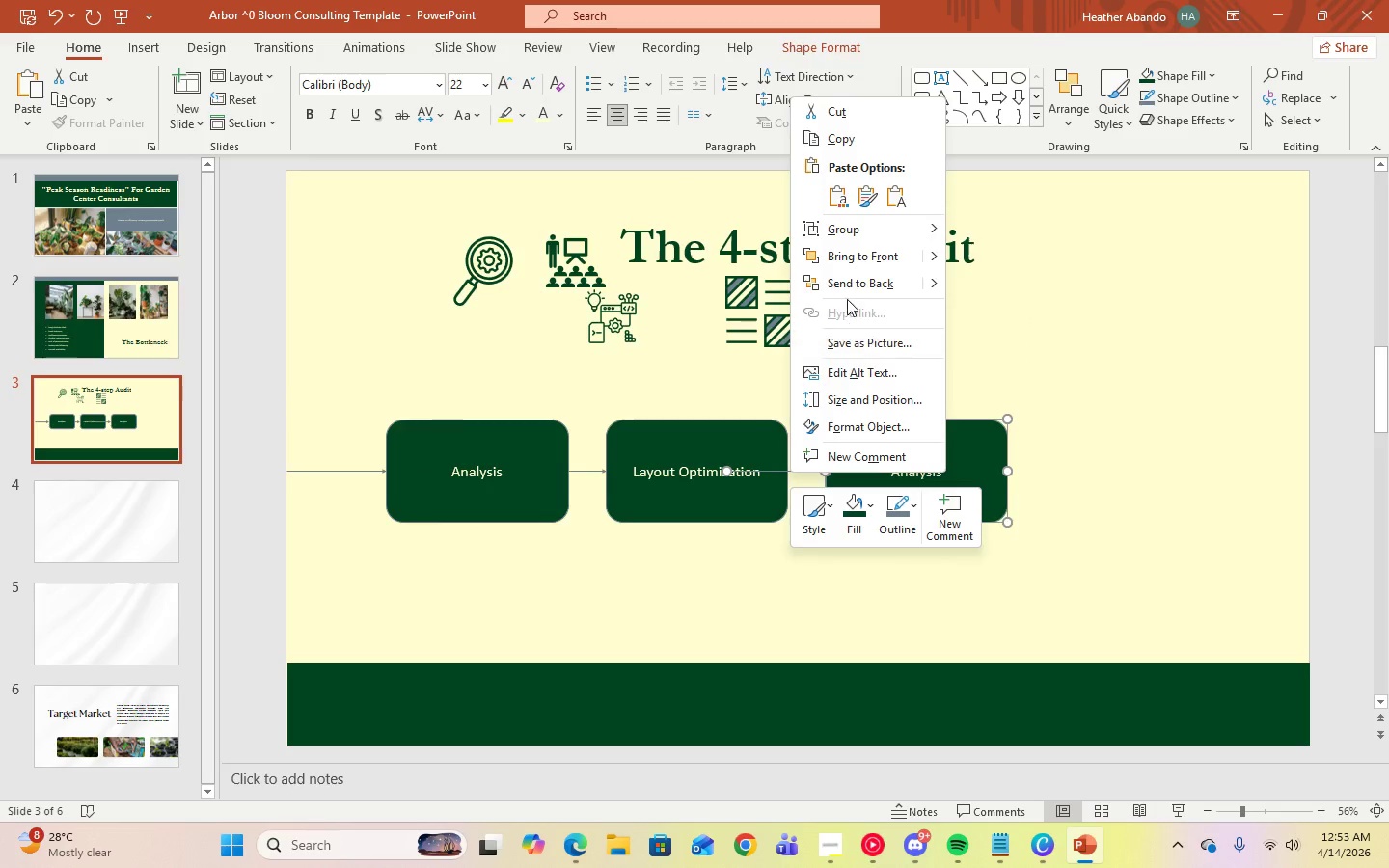 
left_click([847, 292])
 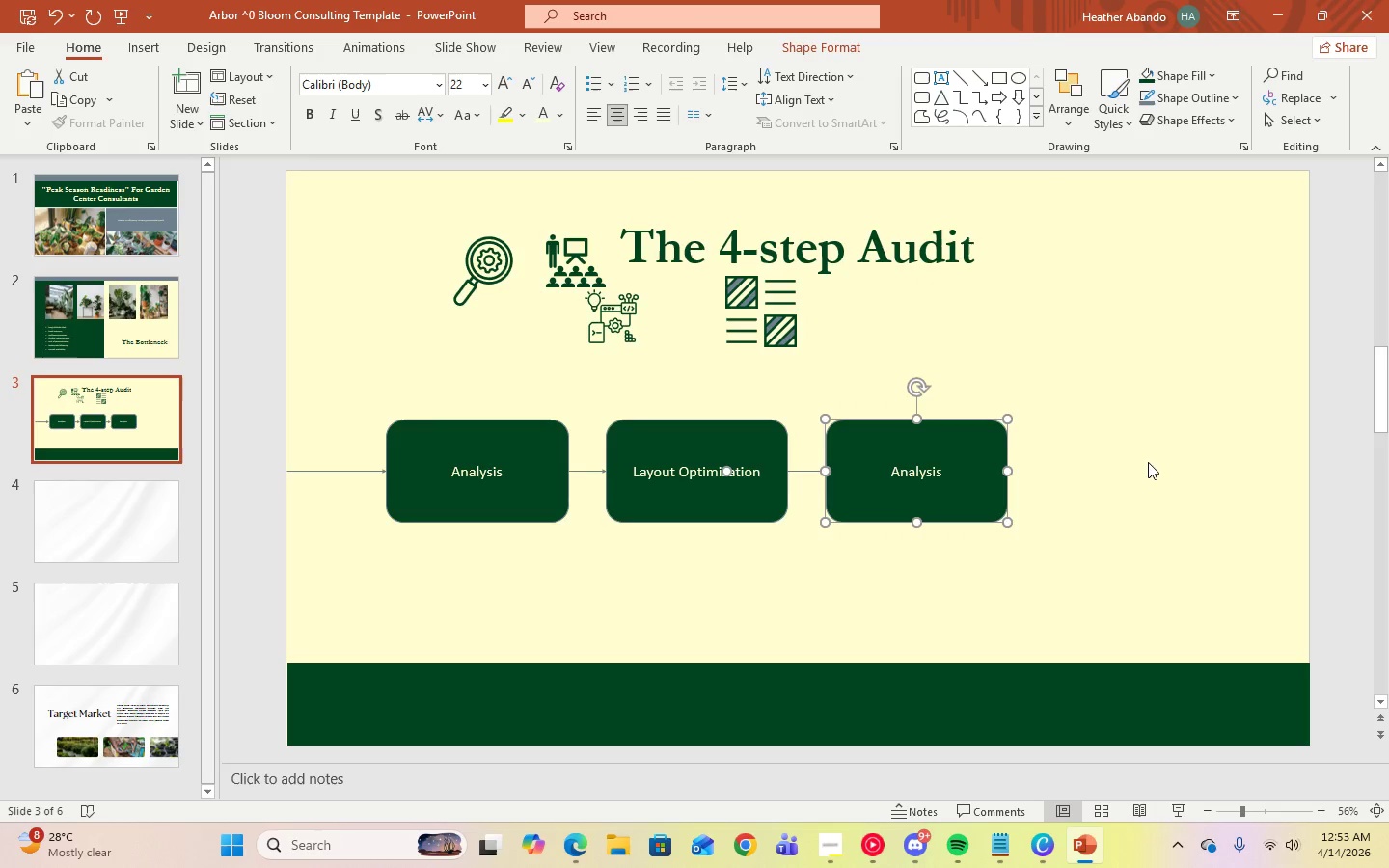 
left_click([935, 470])
 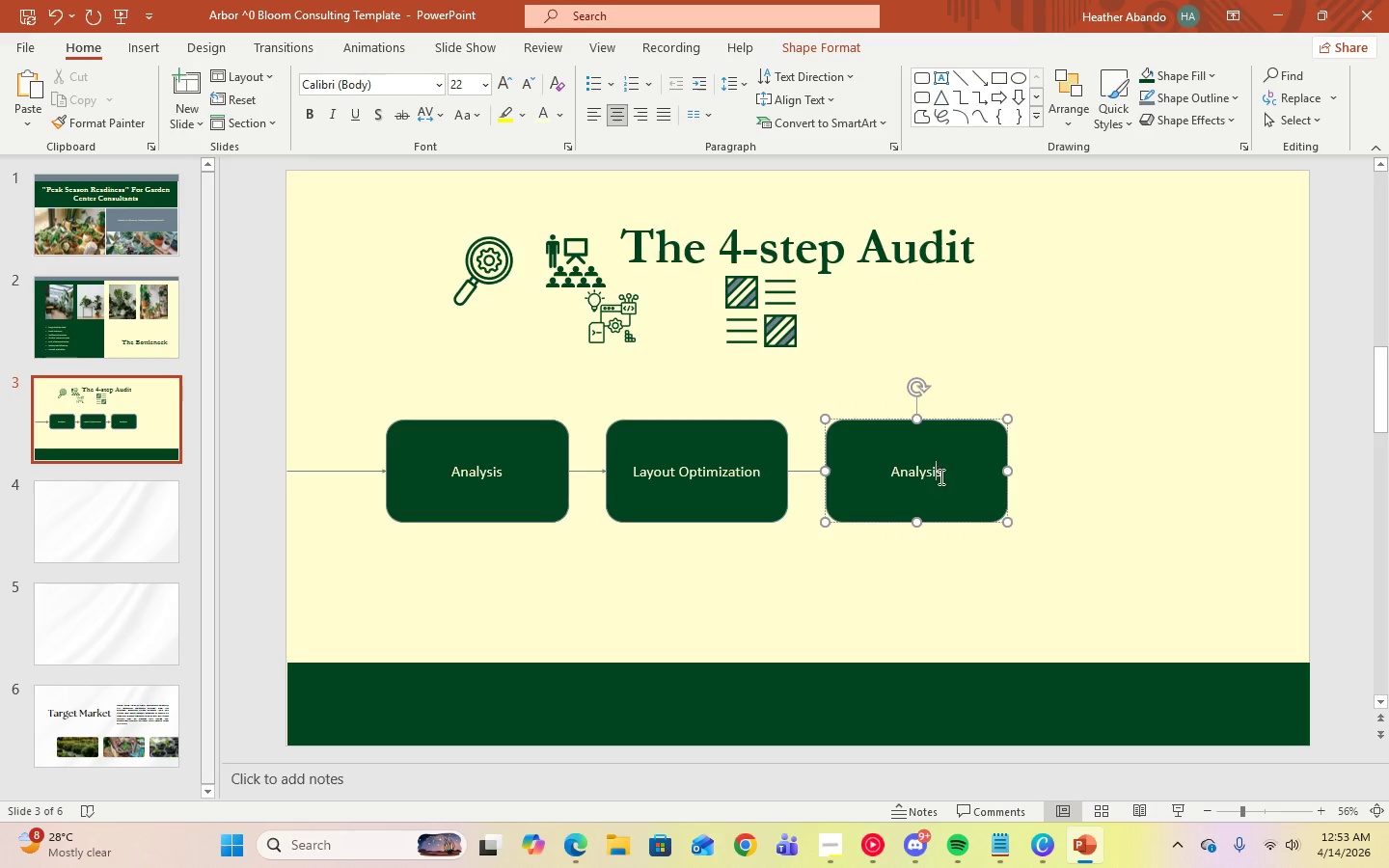 
key(Control+A)
 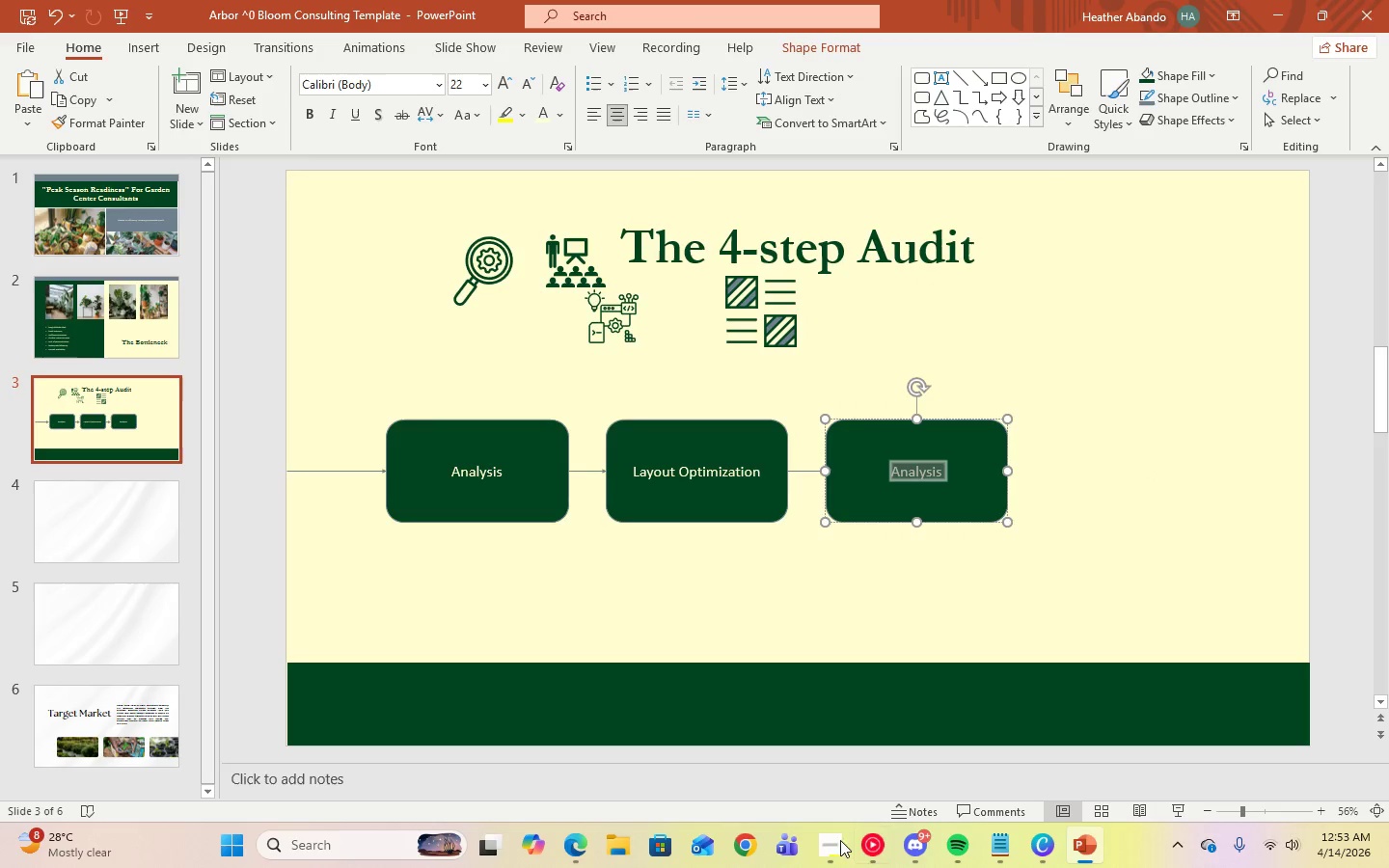 
left_click([822, 846])